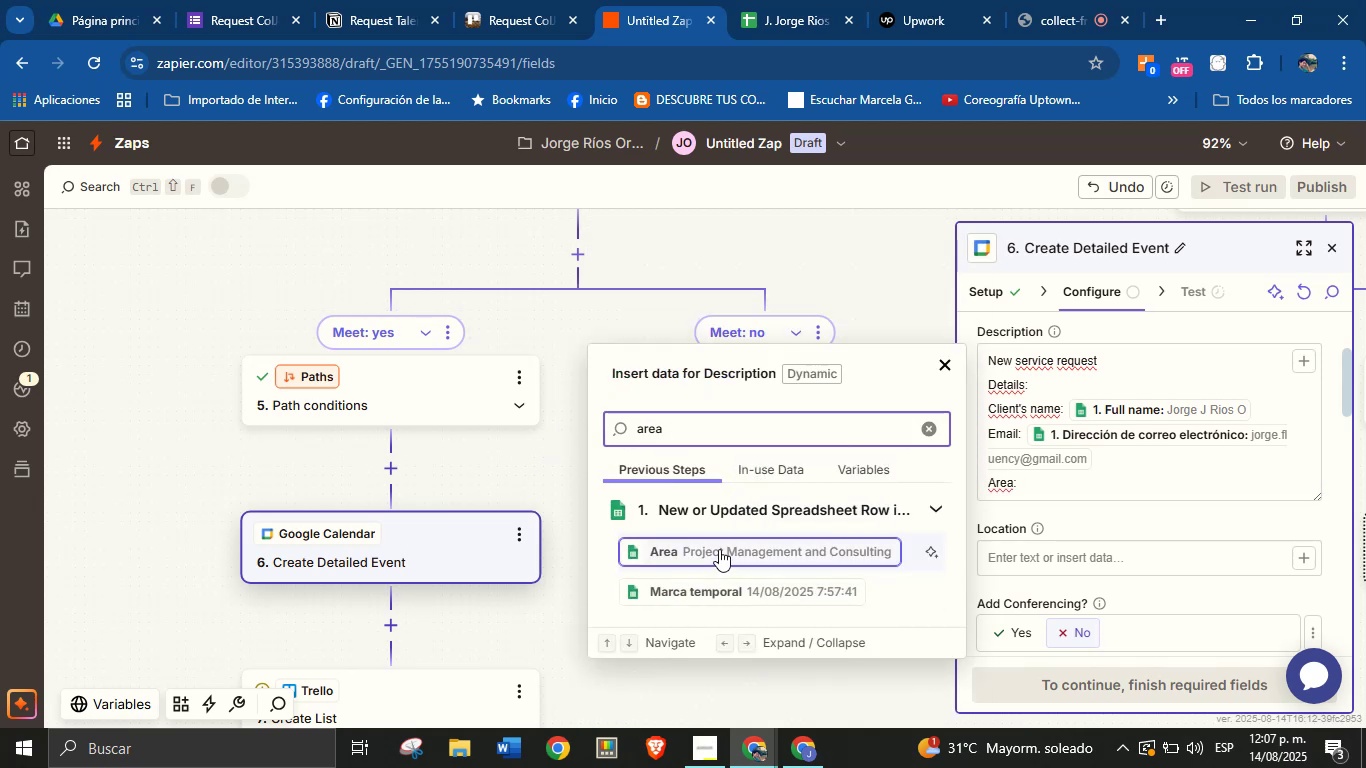 
left_click([719, 549])
 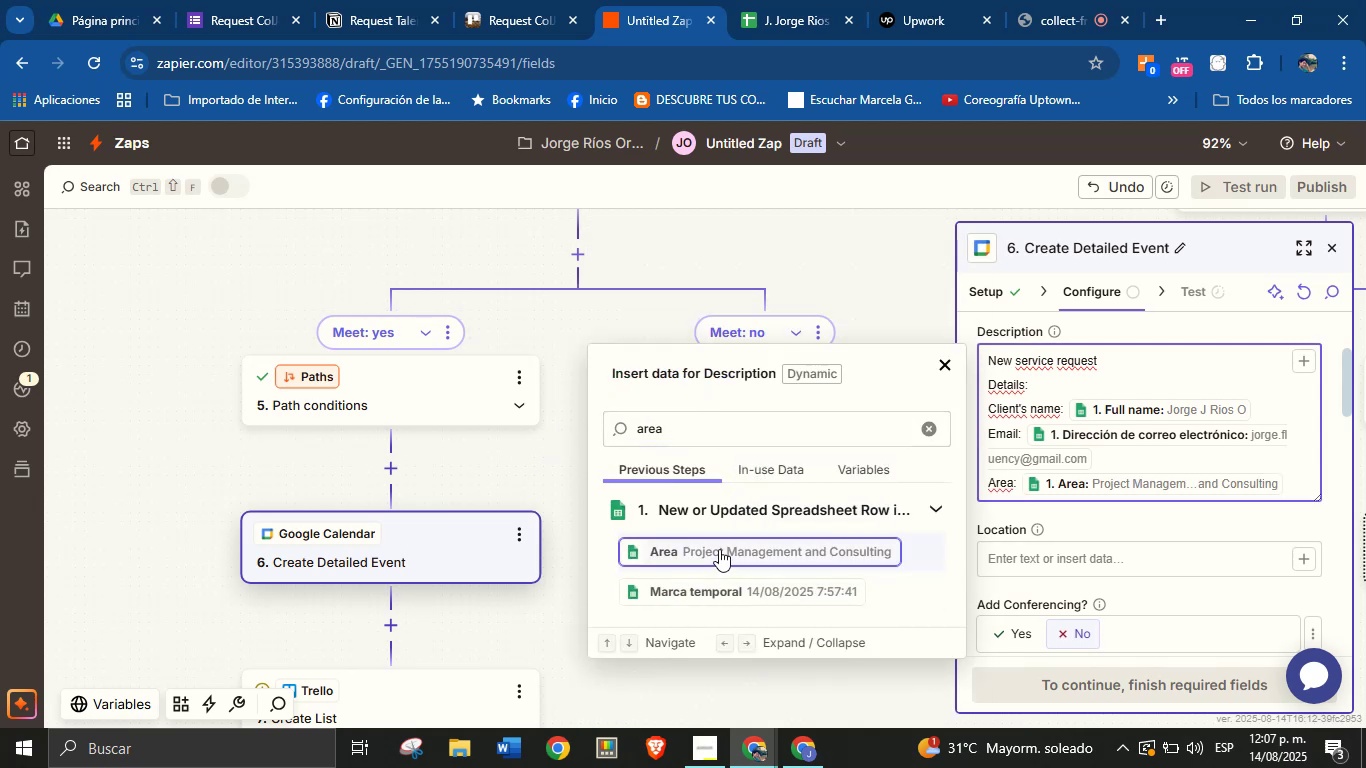 
key(Enter)
 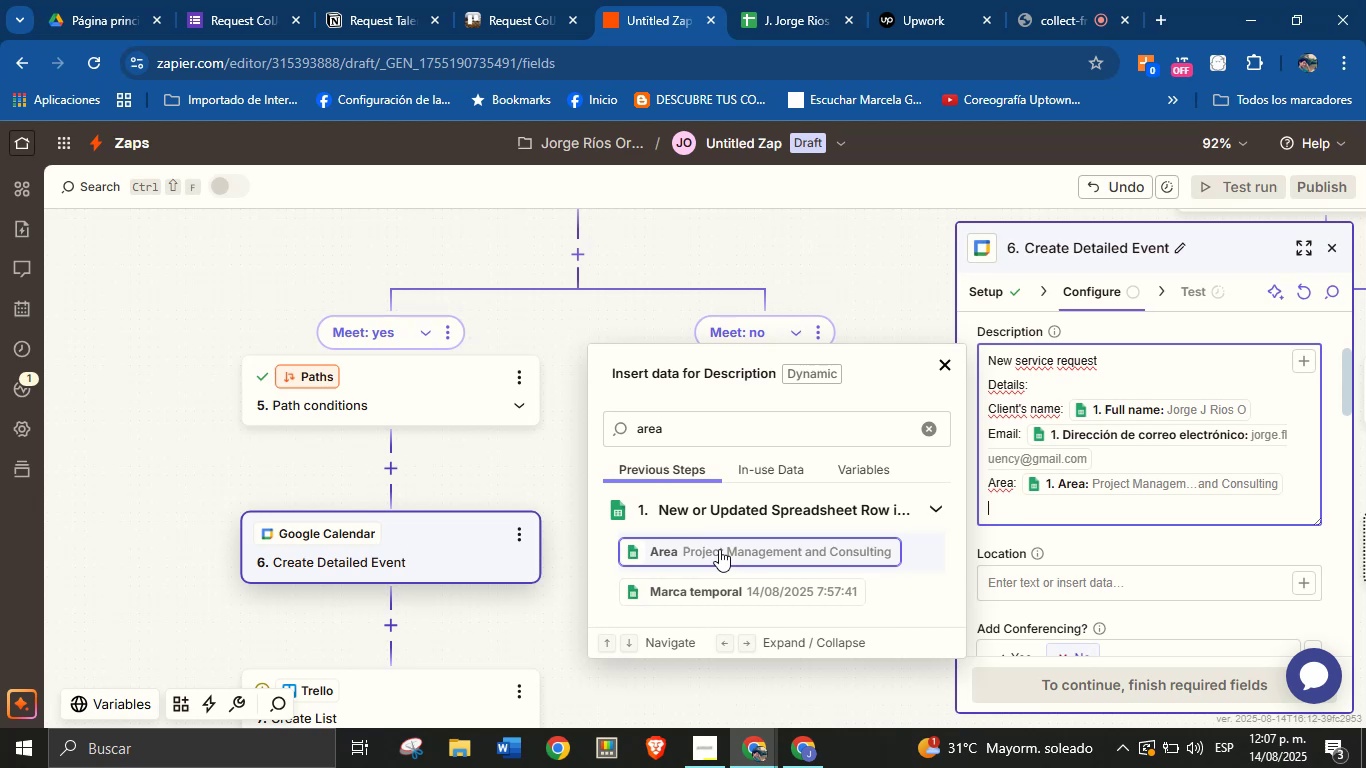 
type(Descripyion)
key(Backspace)
key(Backspace)
key(Backspace)
key(Backspace)
type(tion> )
 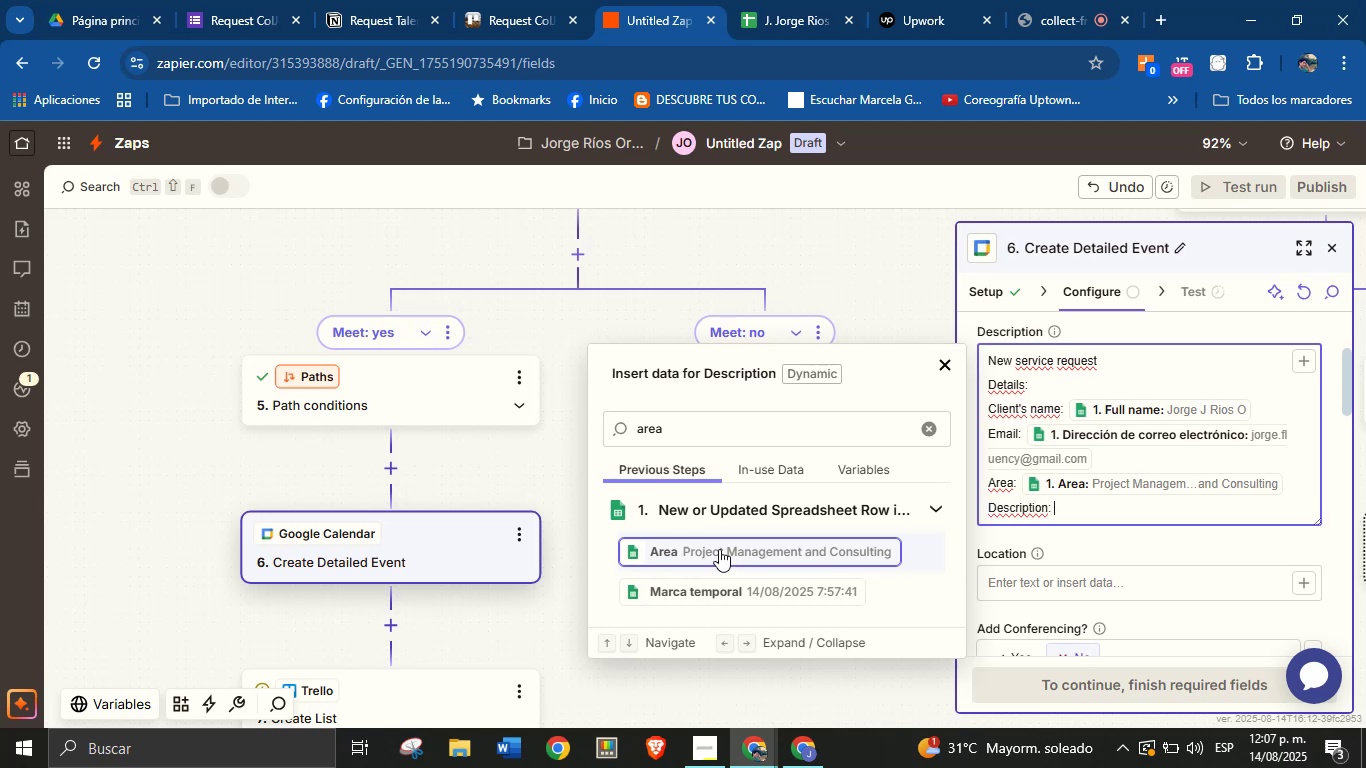 
double_click([728, 424])
 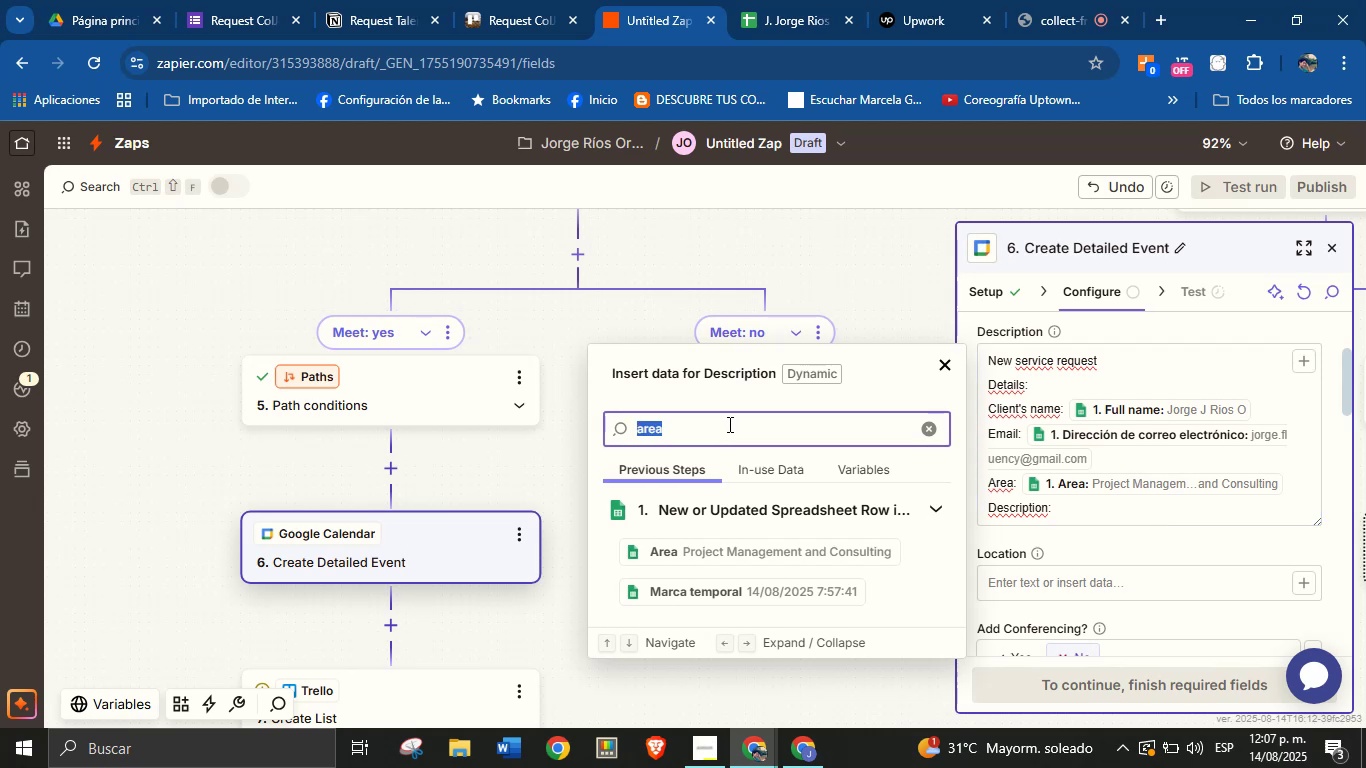 
type(des)
 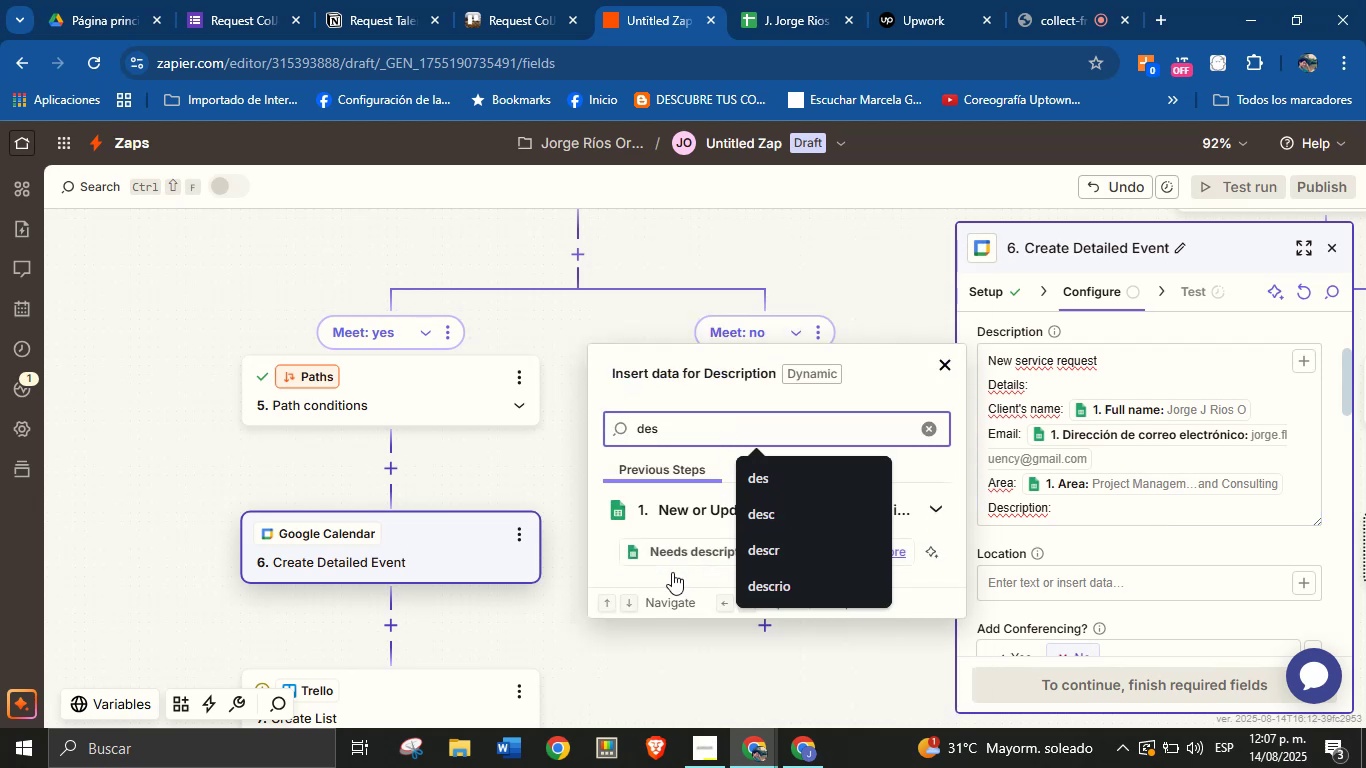 
left_click([673, 556])
 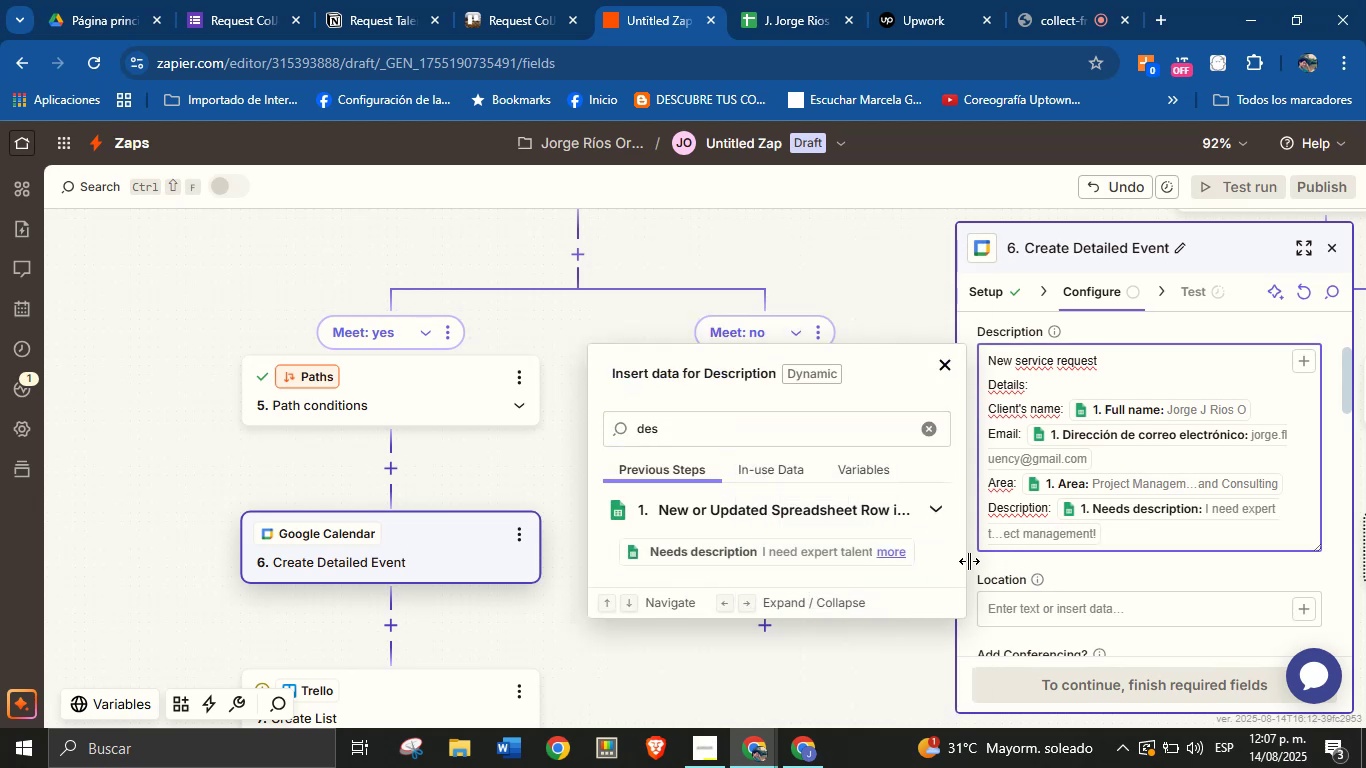 
key(Enter)
 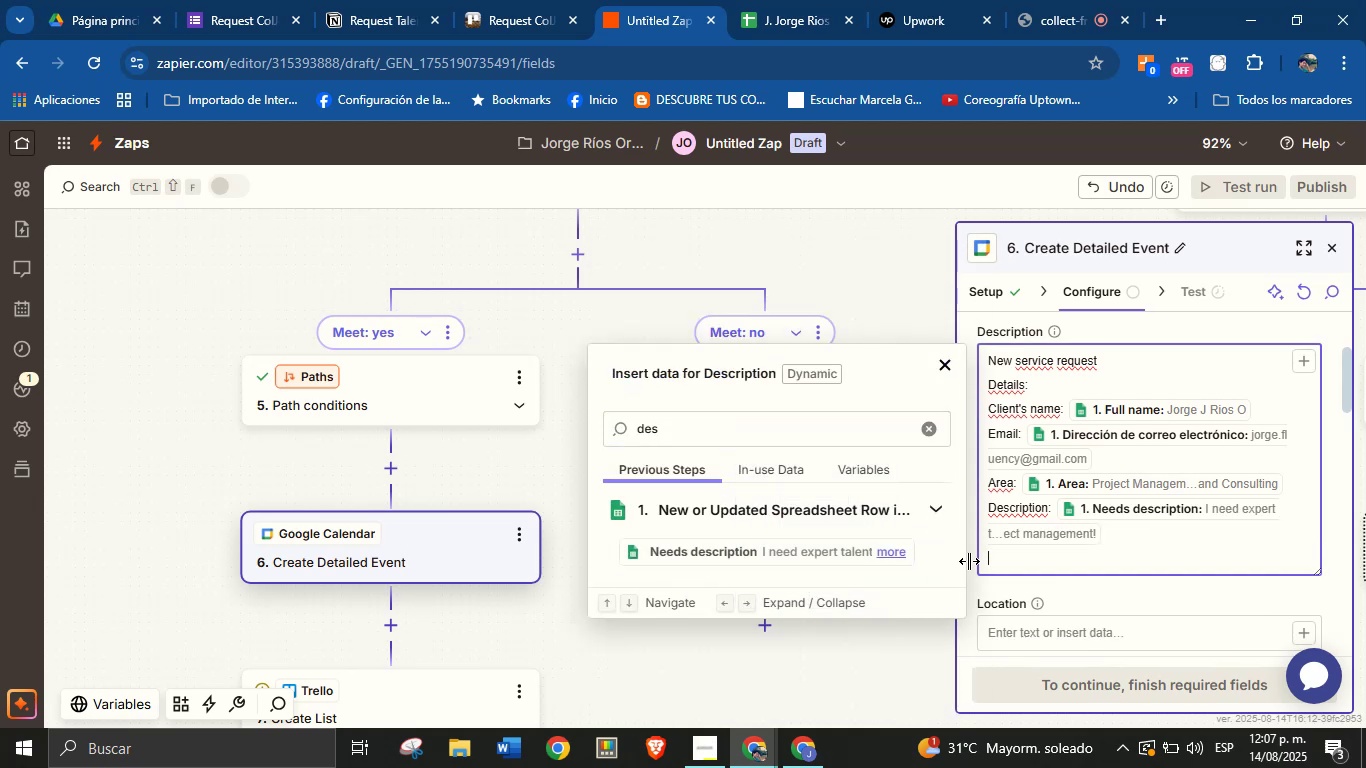 
type(Creation date> )
 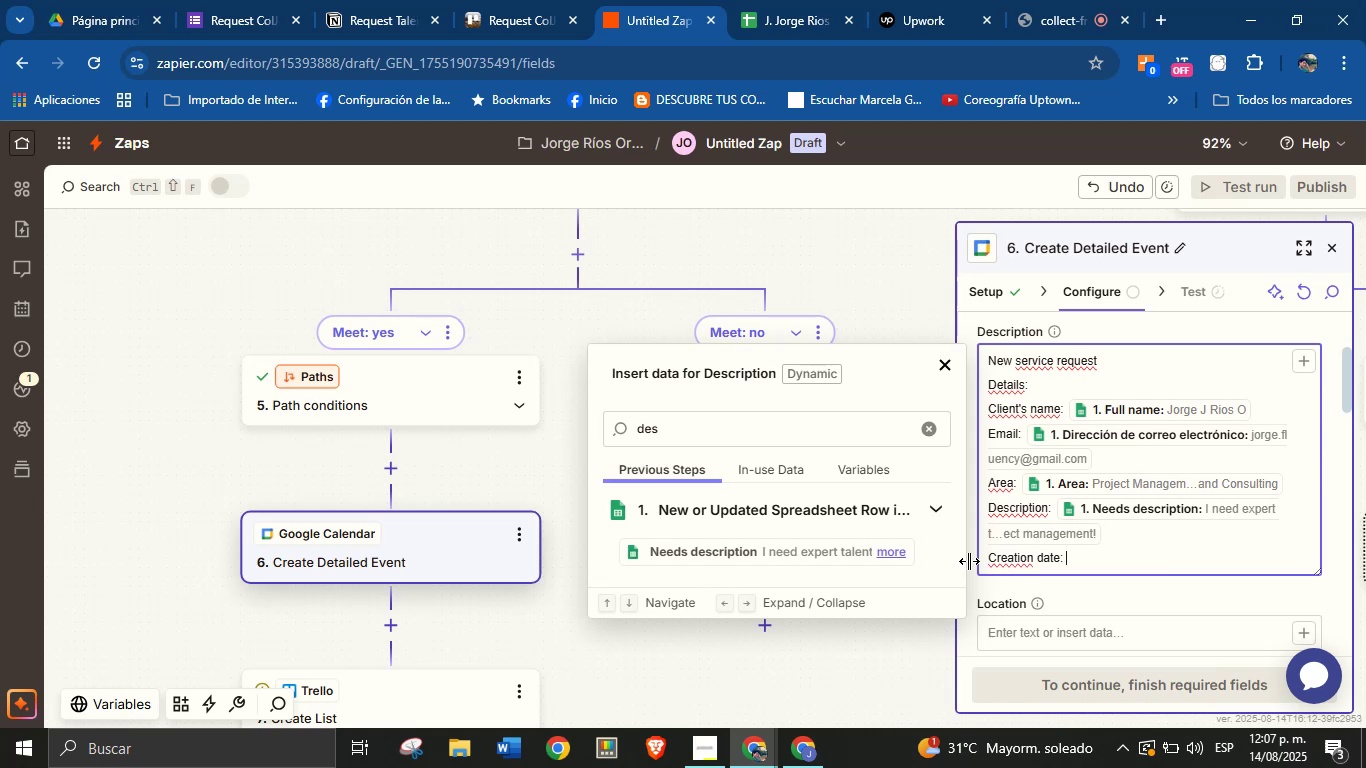 
left_click([927, 430])
 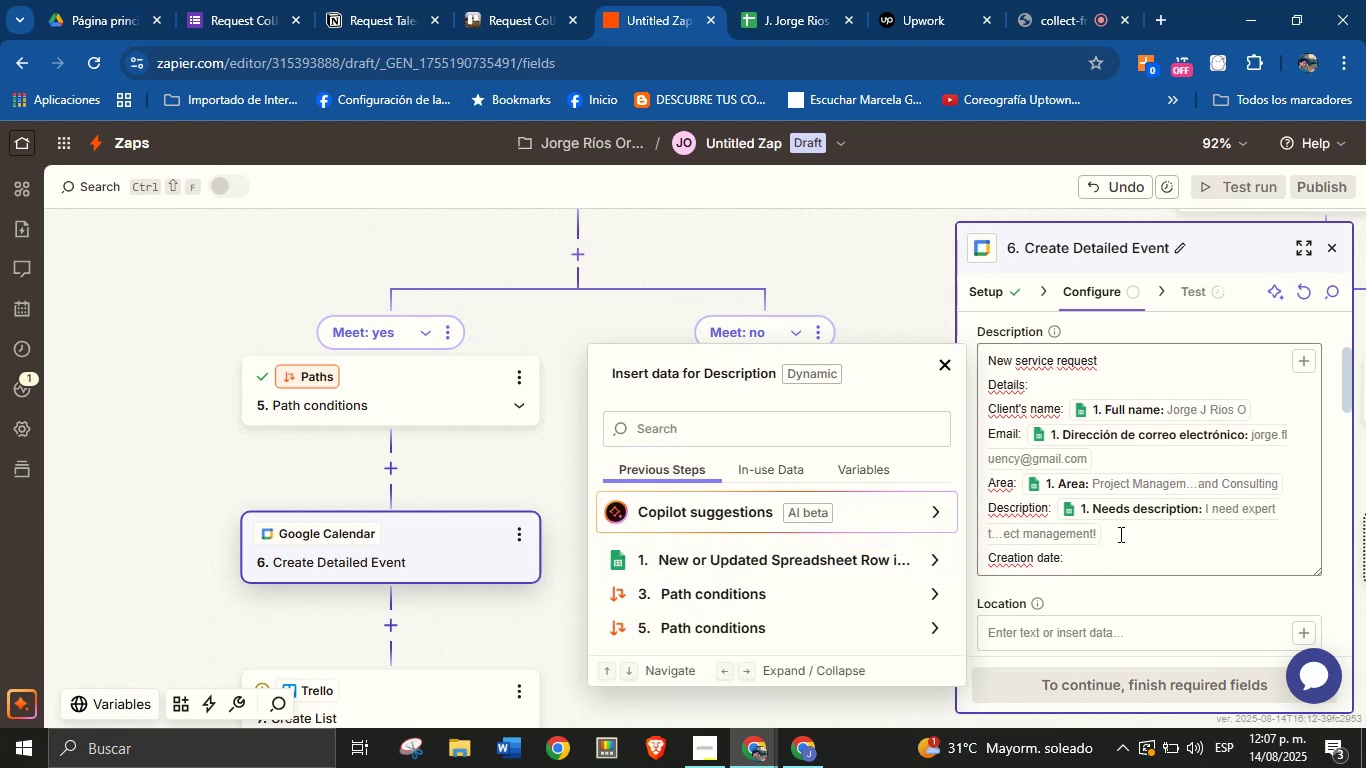 
key(Enter)
 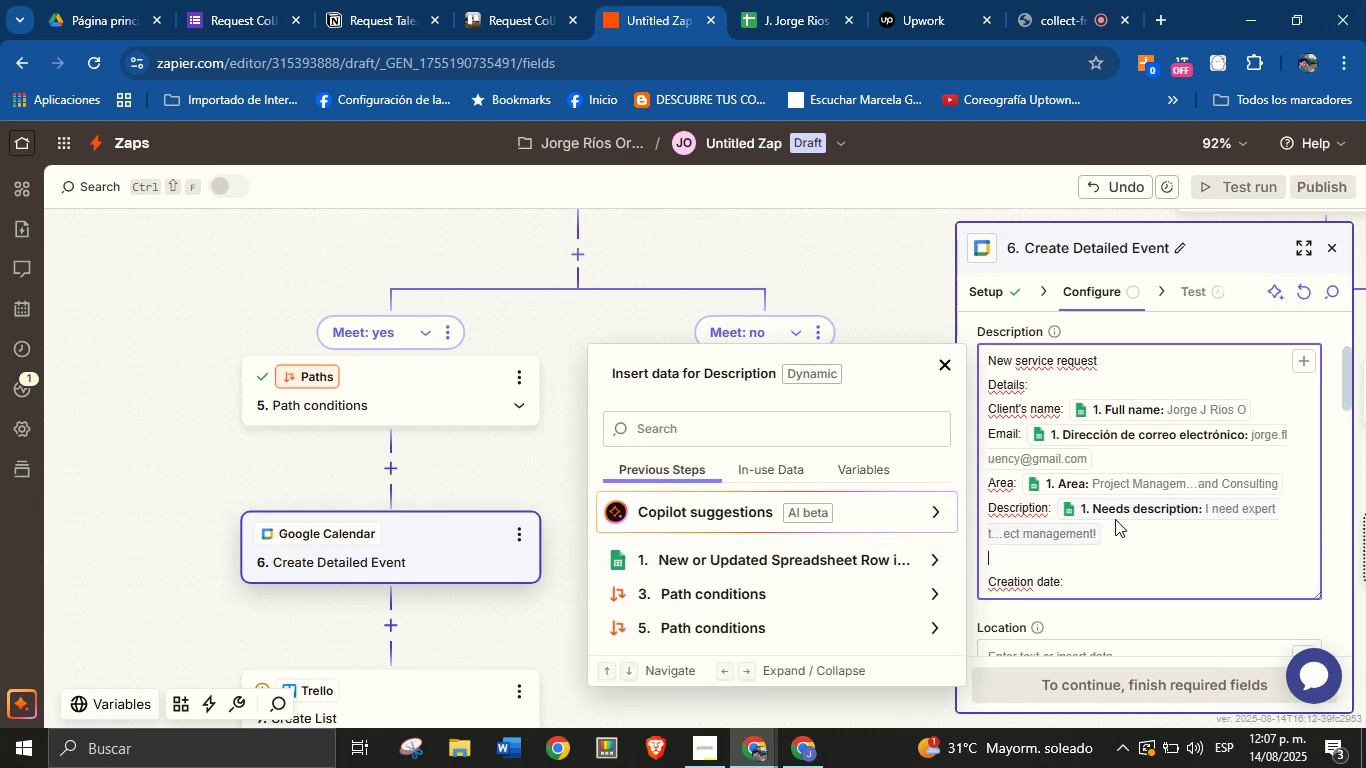 
key(CapsLock)
 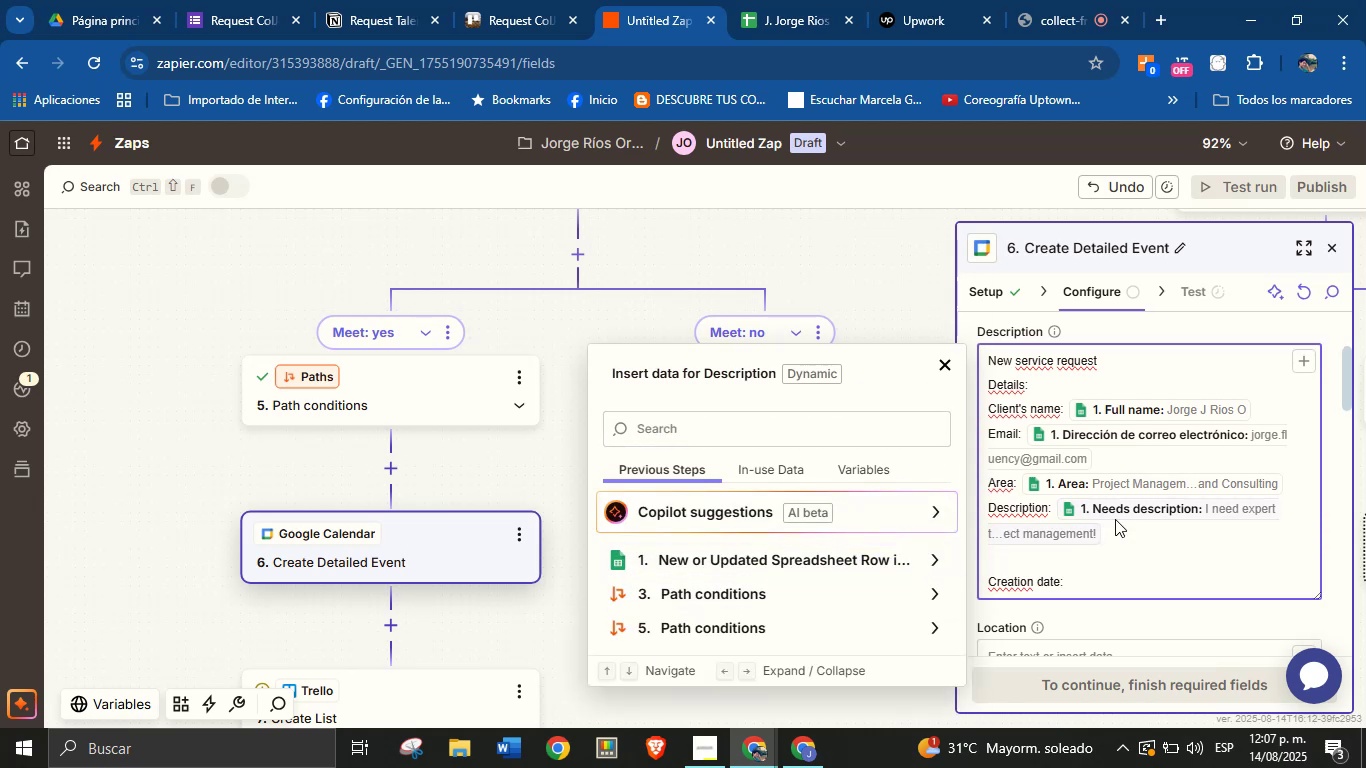 
type(Meeting d)
key(Backspace)
type(date ^ time> )
 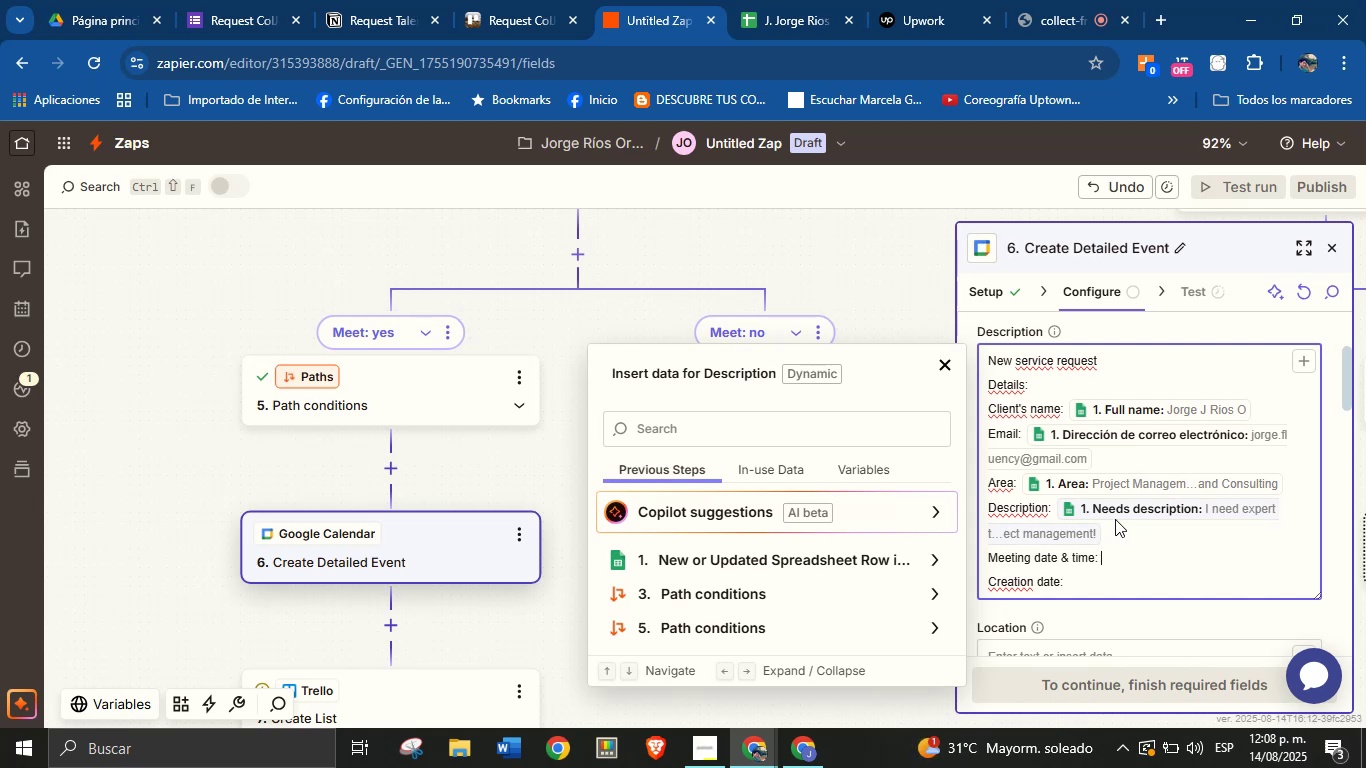 
left_click([392, 458])
 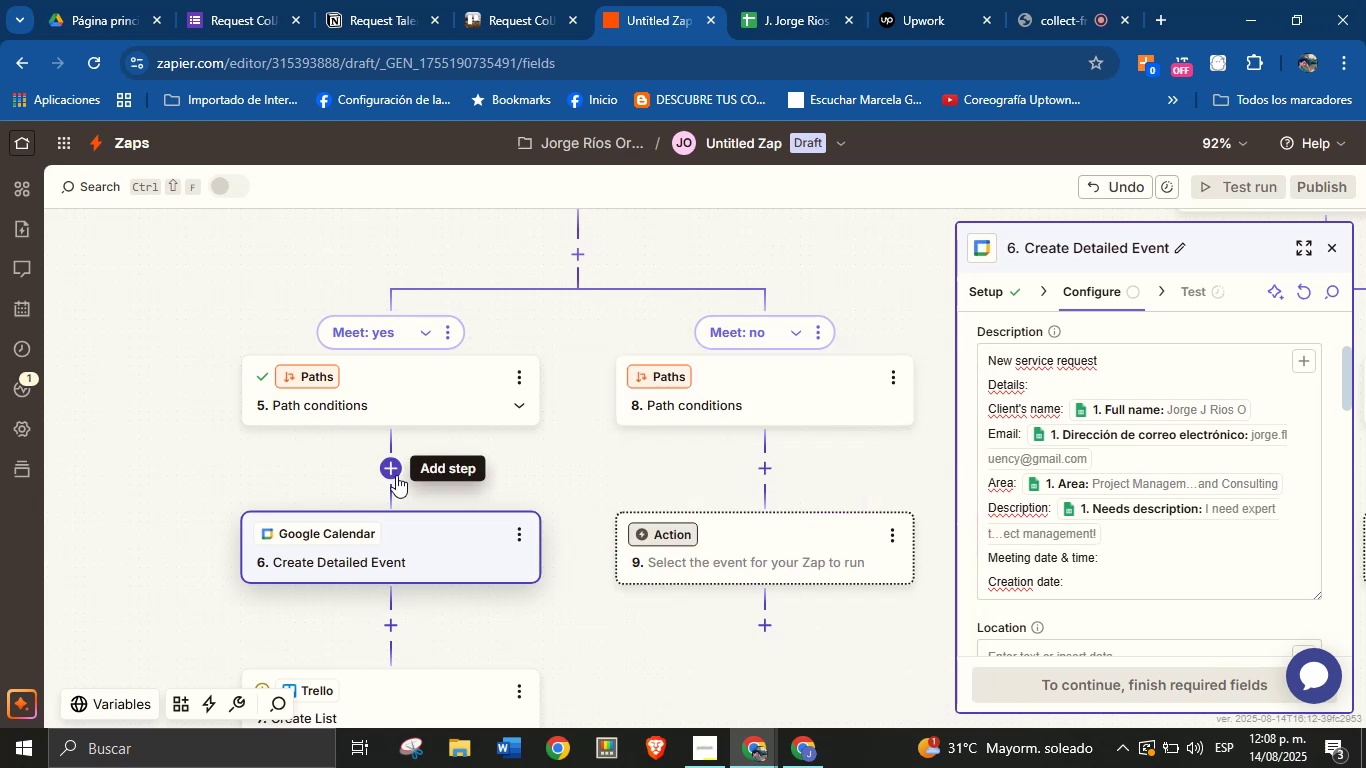 
left_click([394, 462])
 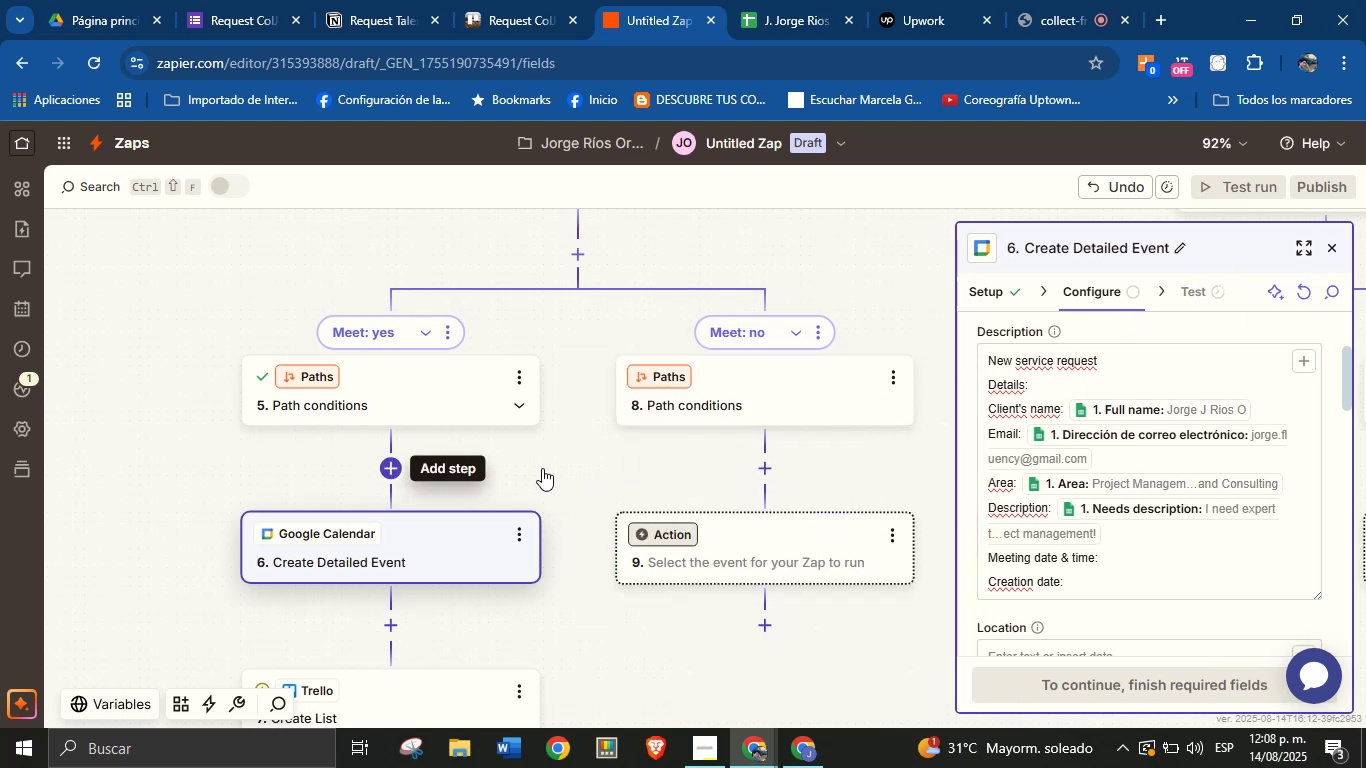 
wait(11.5)
 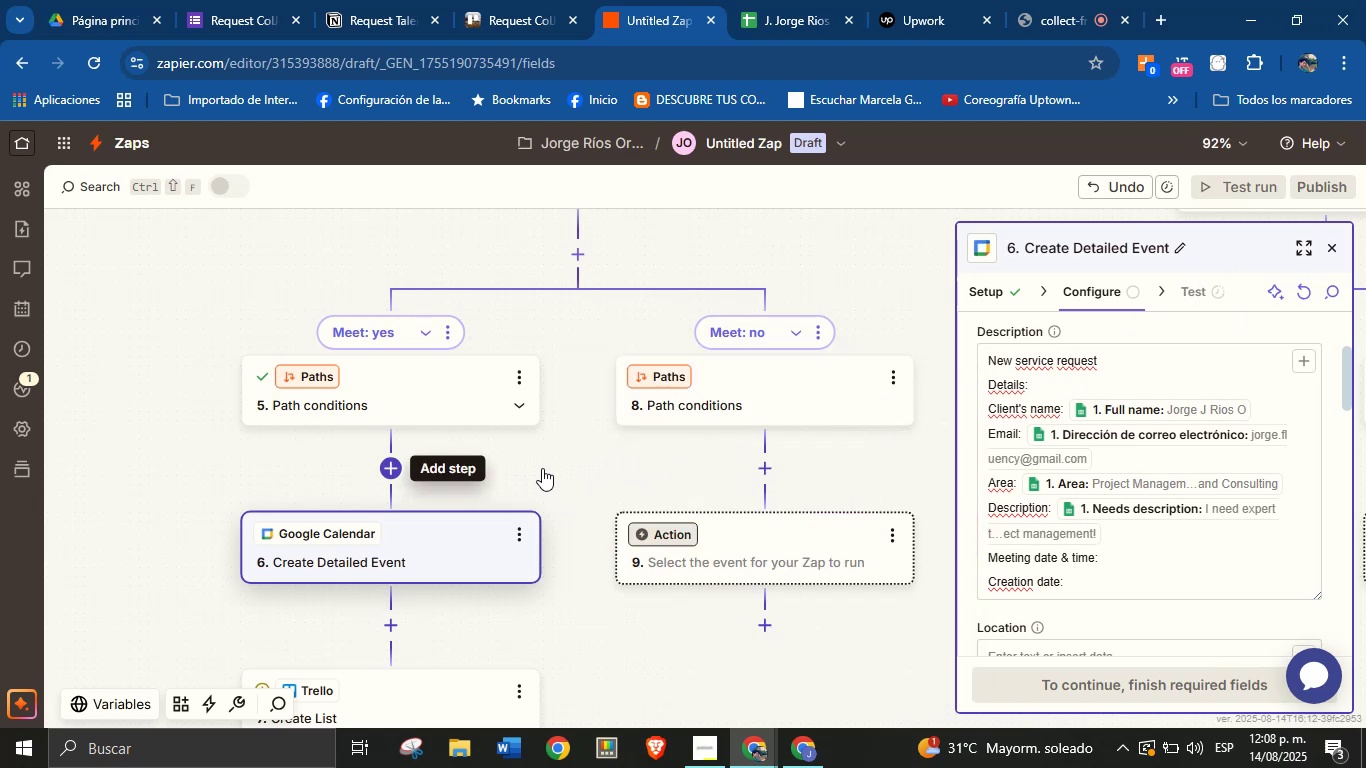 
left_click([1334, 248])
 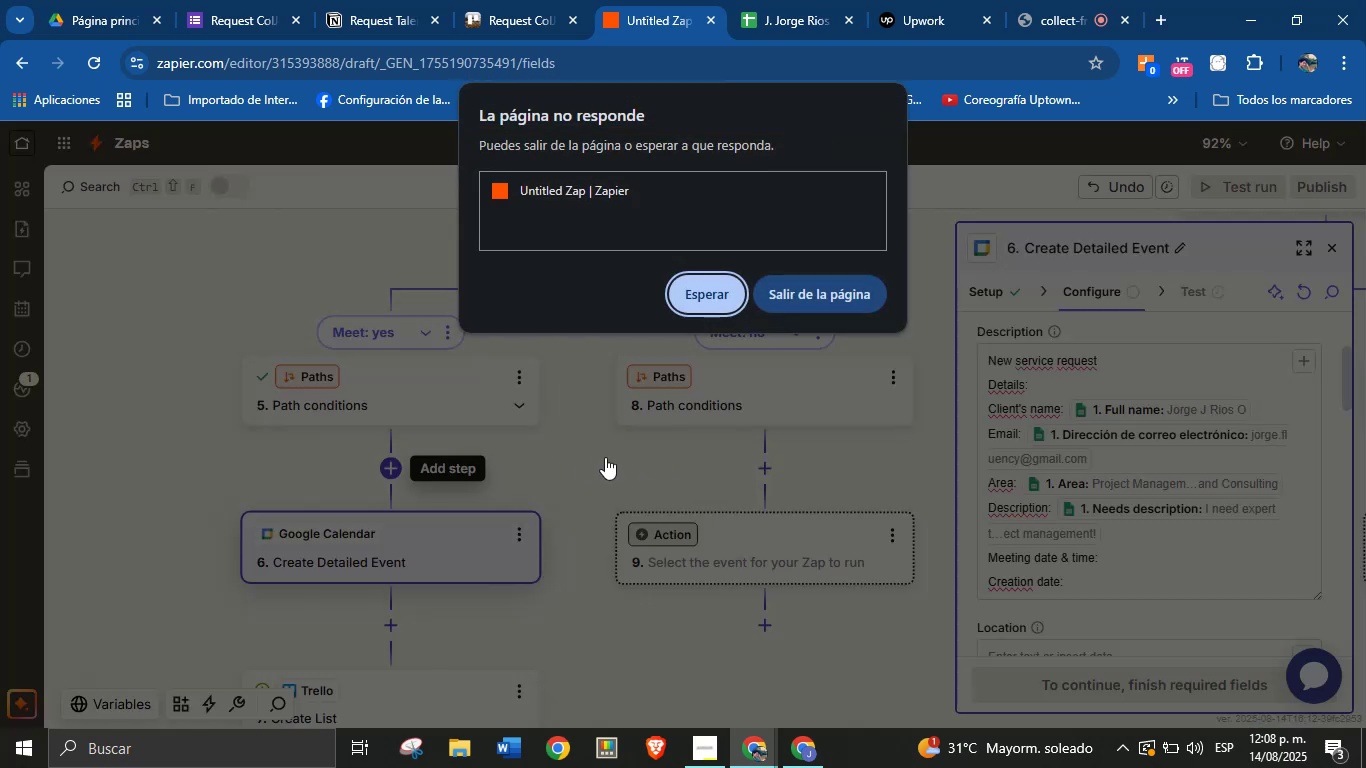 
left_click([710, 305])
 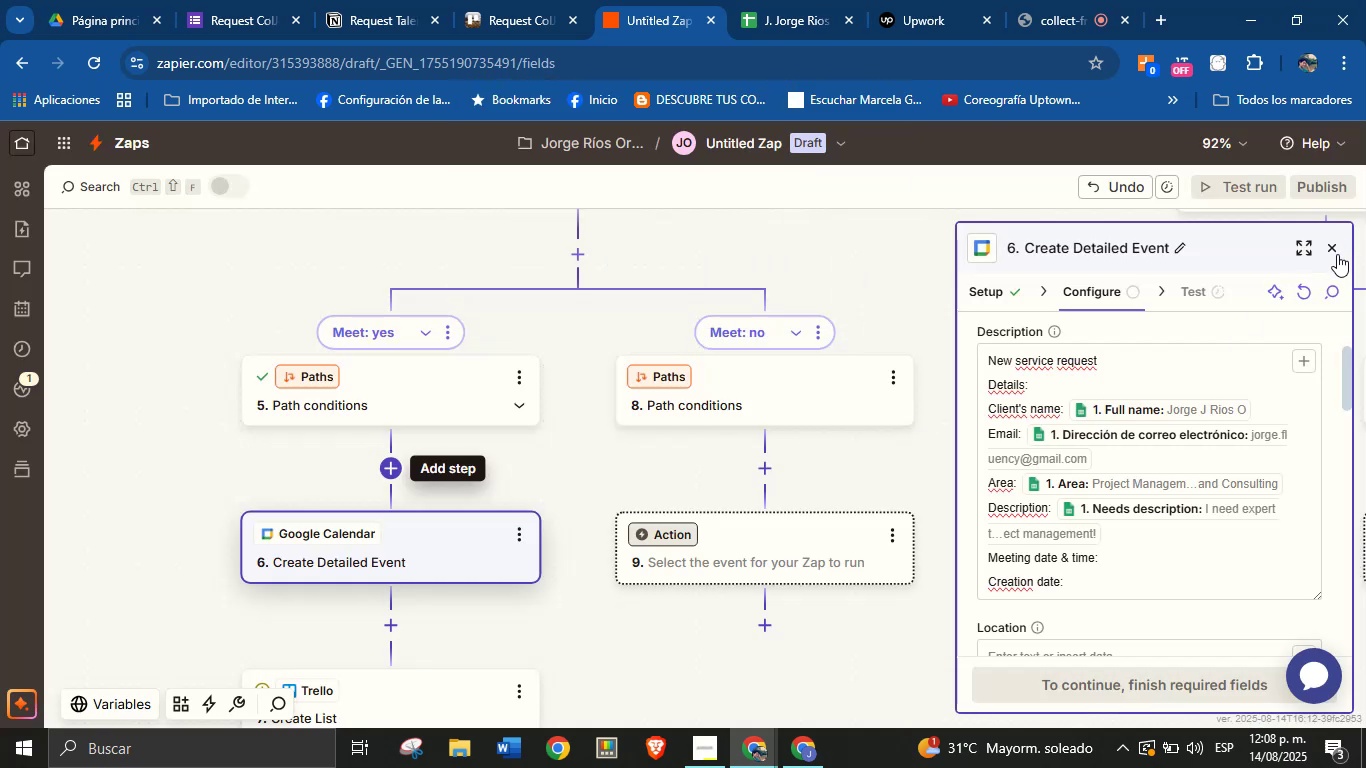 
left_click([1335, 251])
 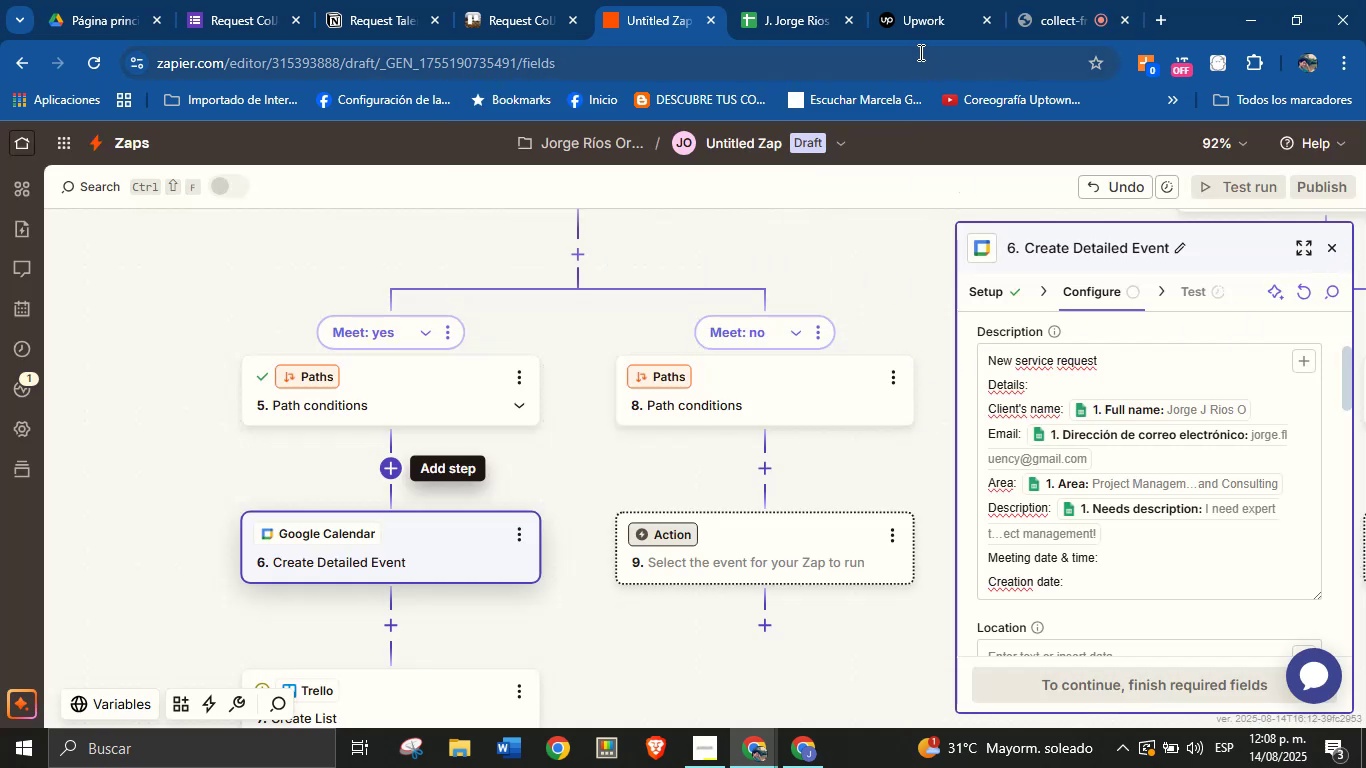 
left_click([989, 20])
 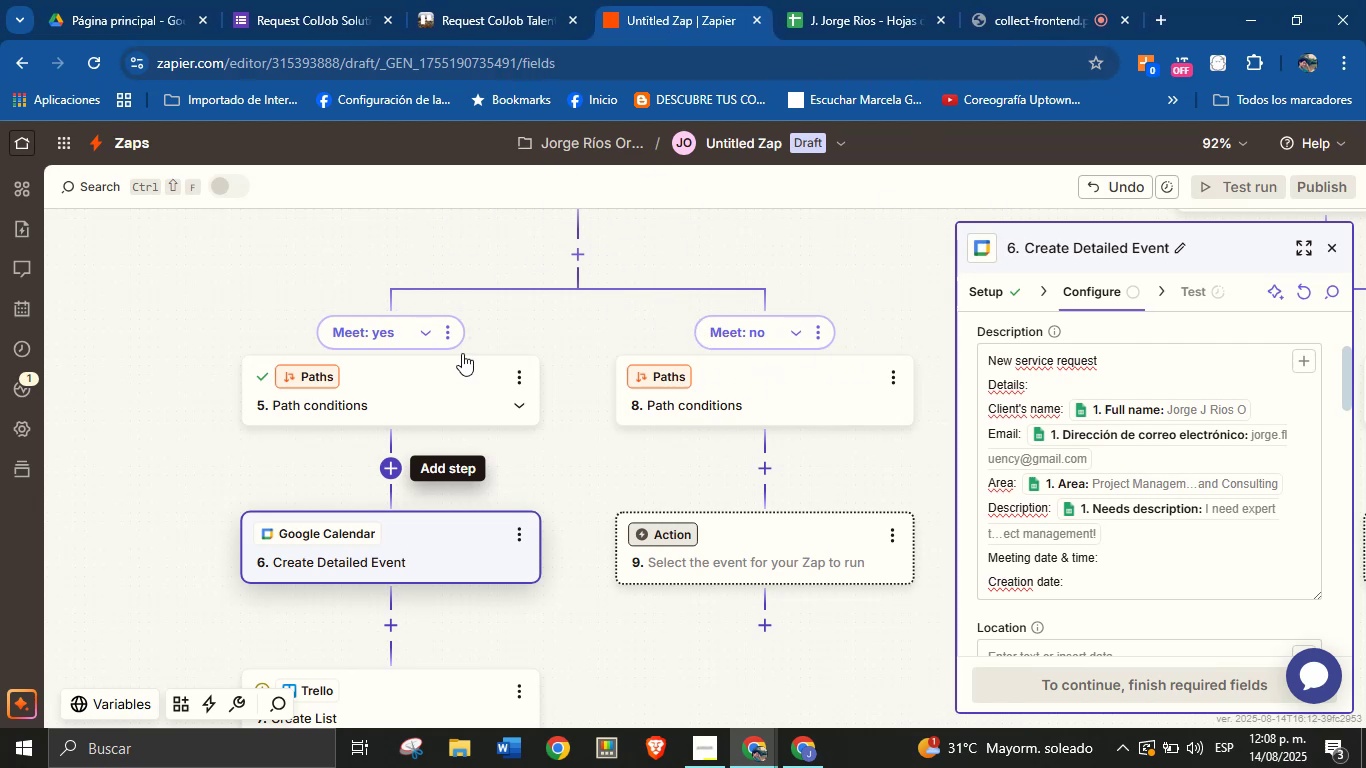 
wait(7.97)
 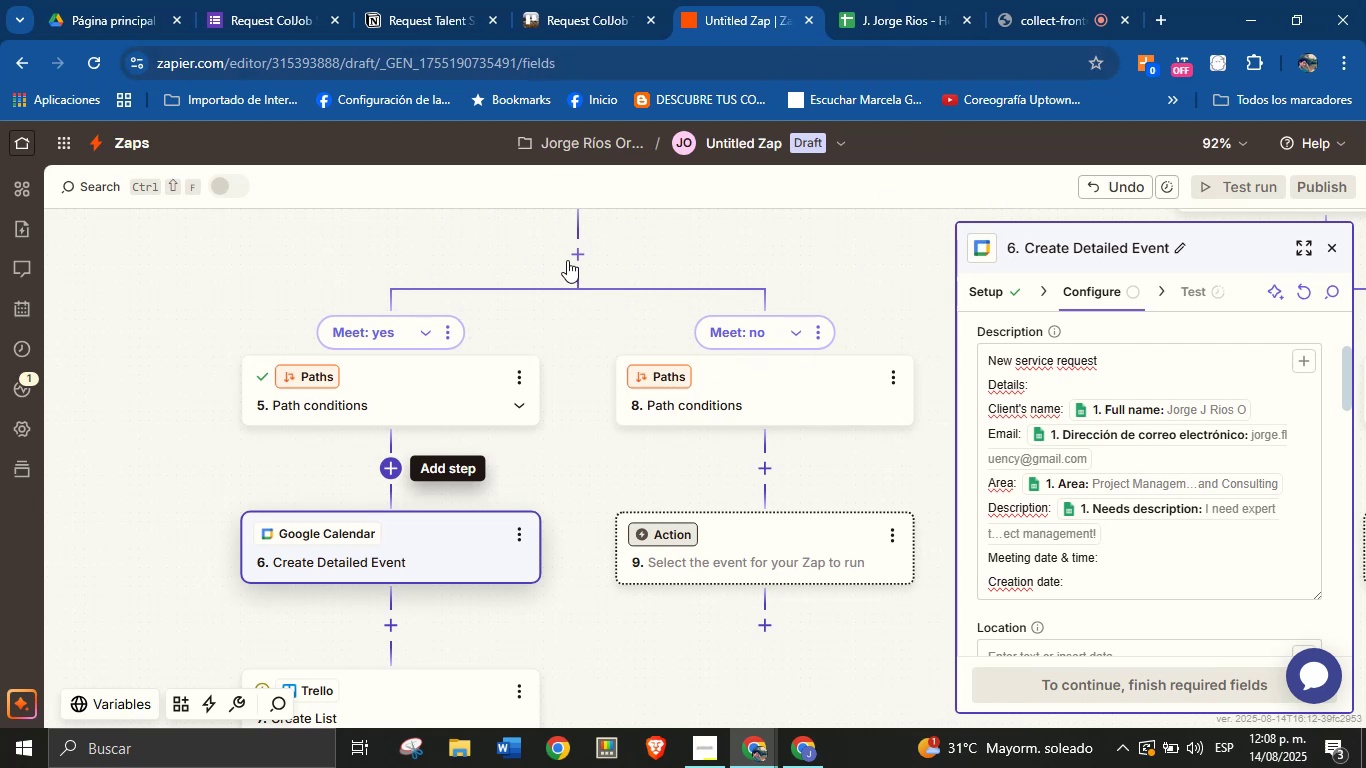 
left_click([202, 20])
 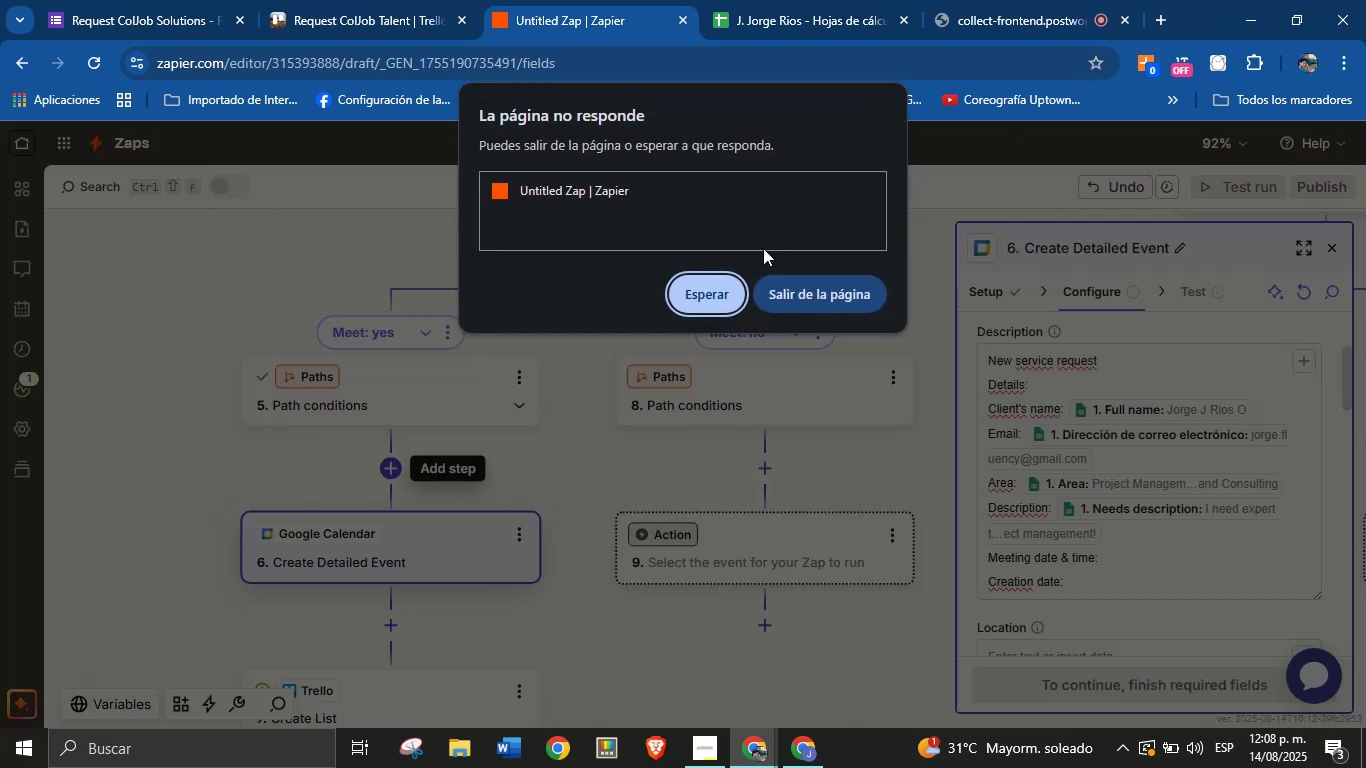 
wait(5.14)
 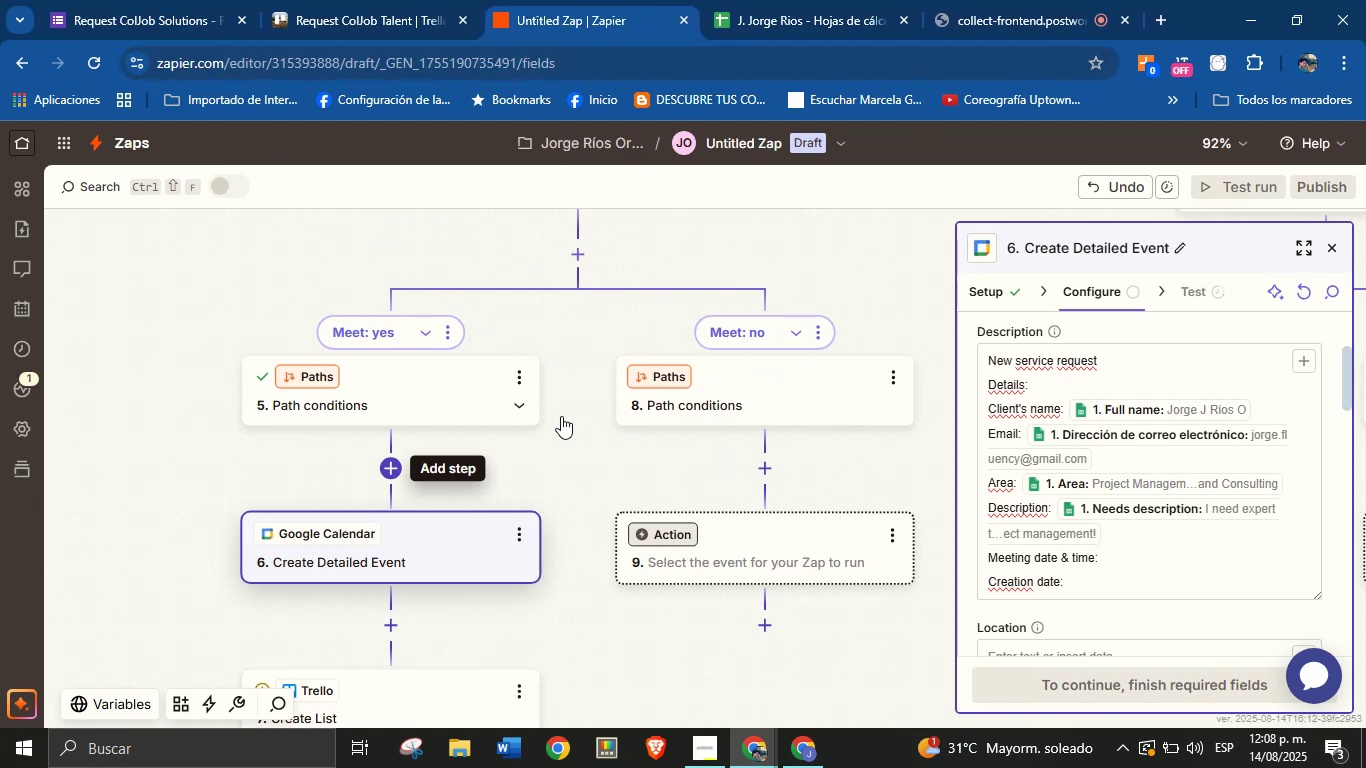 
left_click([705, 292])
 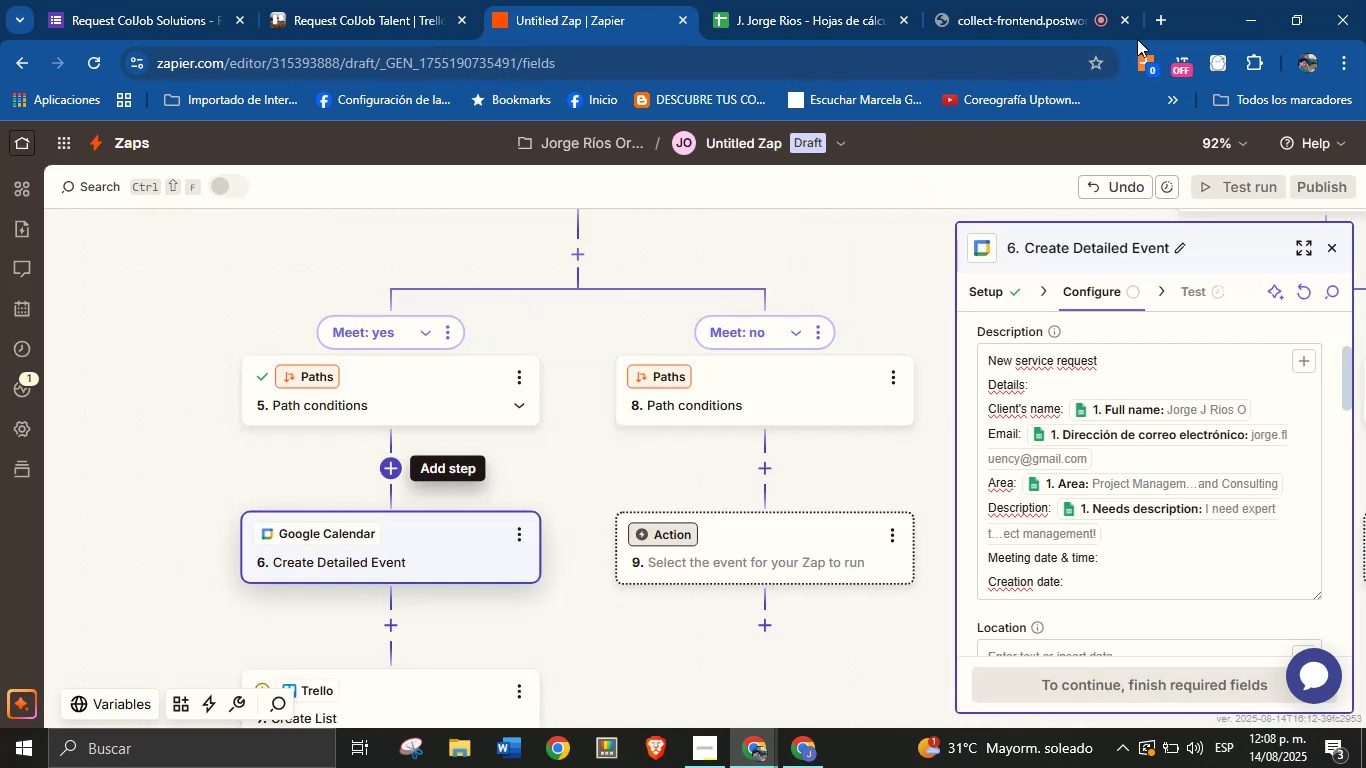 
left_click([1159, 21])
 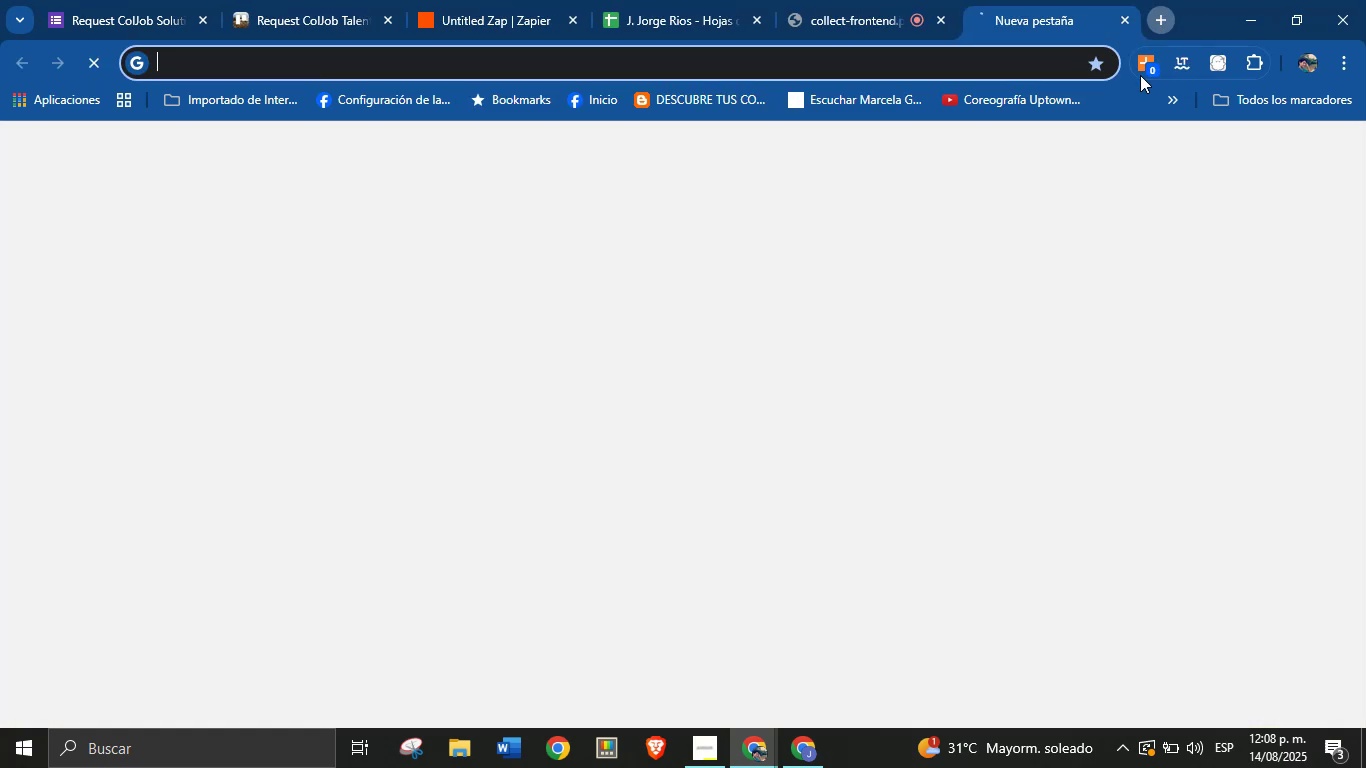 
type(zap)
 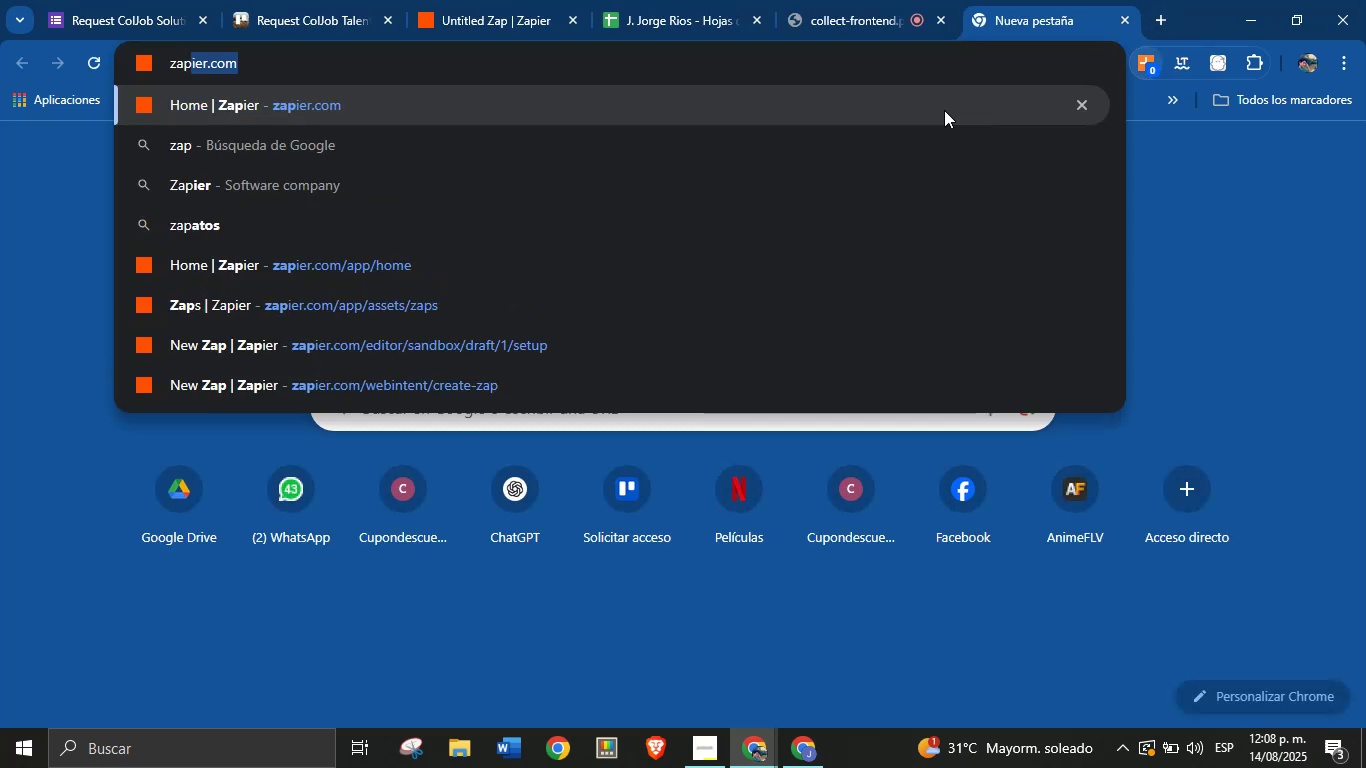 
left_click([881, 98])
 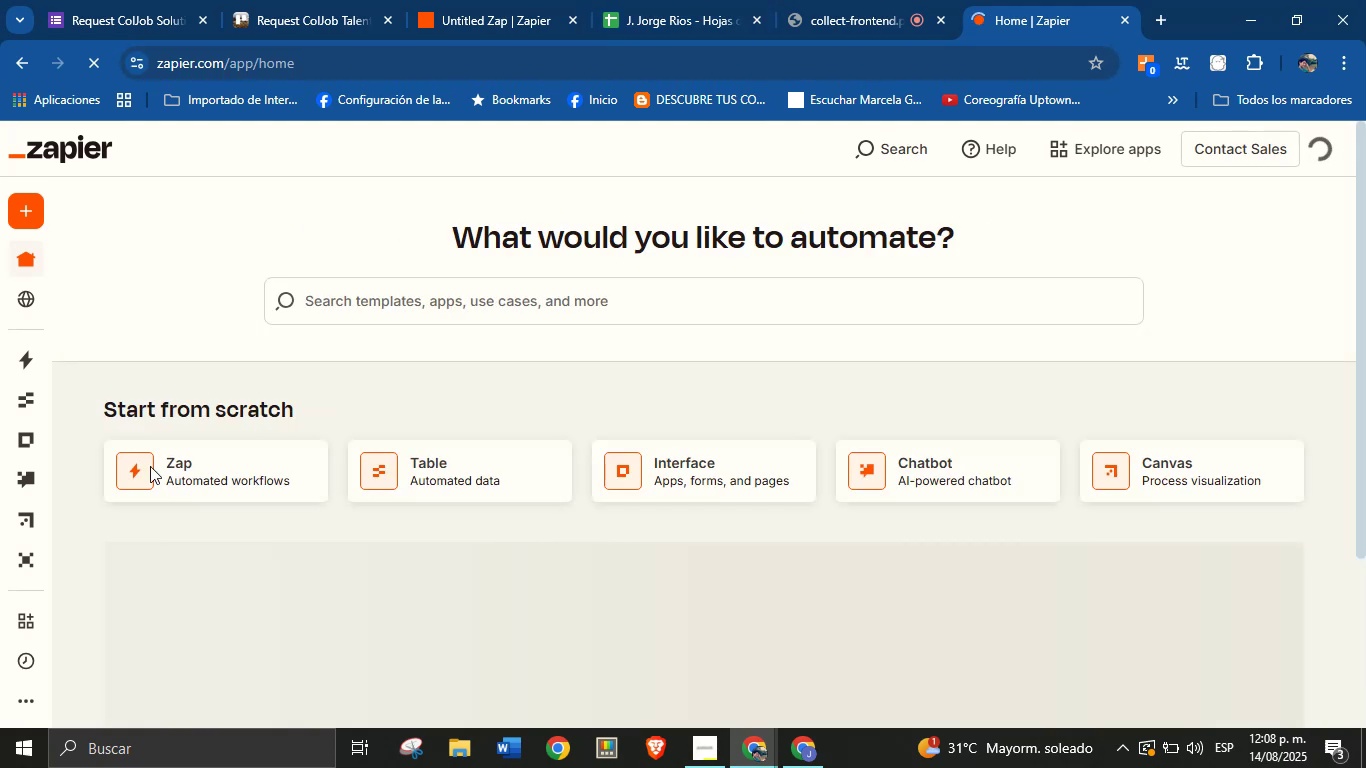 
wait(6.88)
 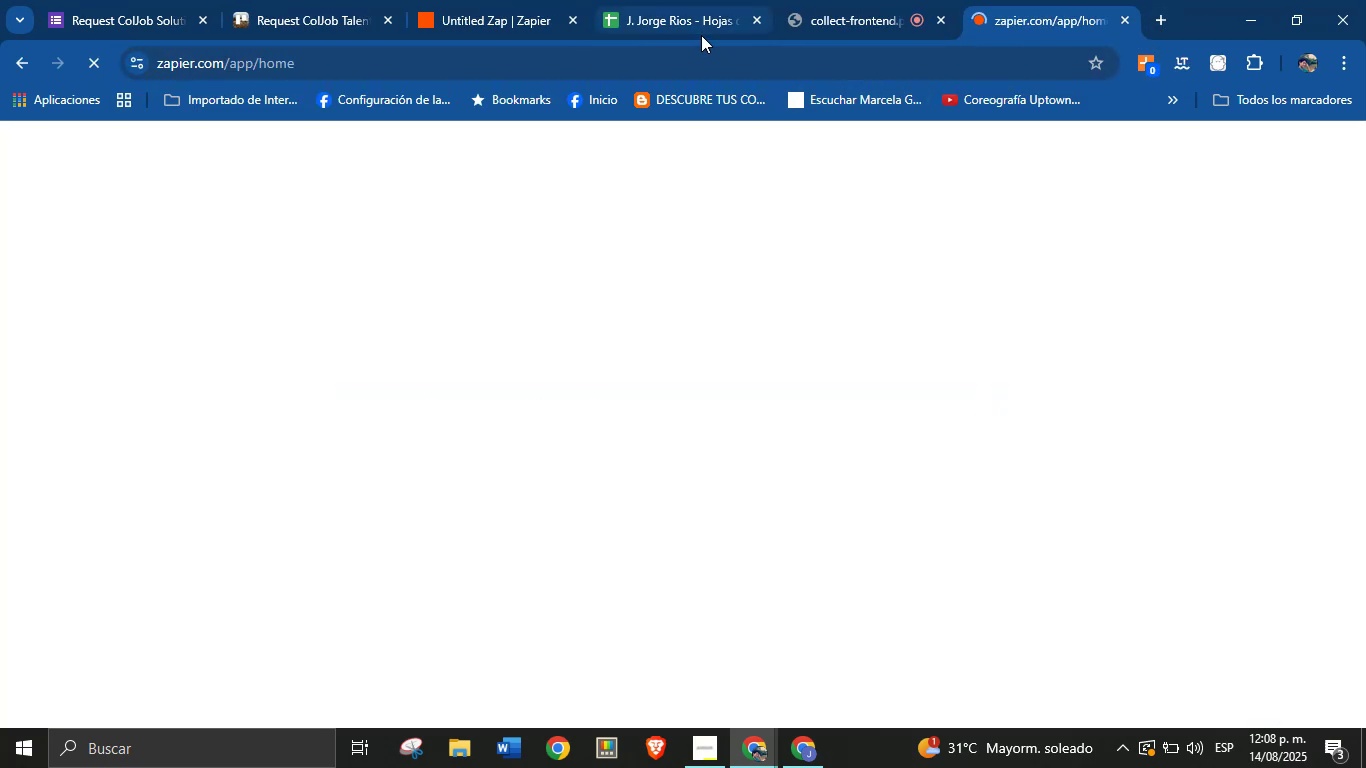 
mouse_move([50, 341])
 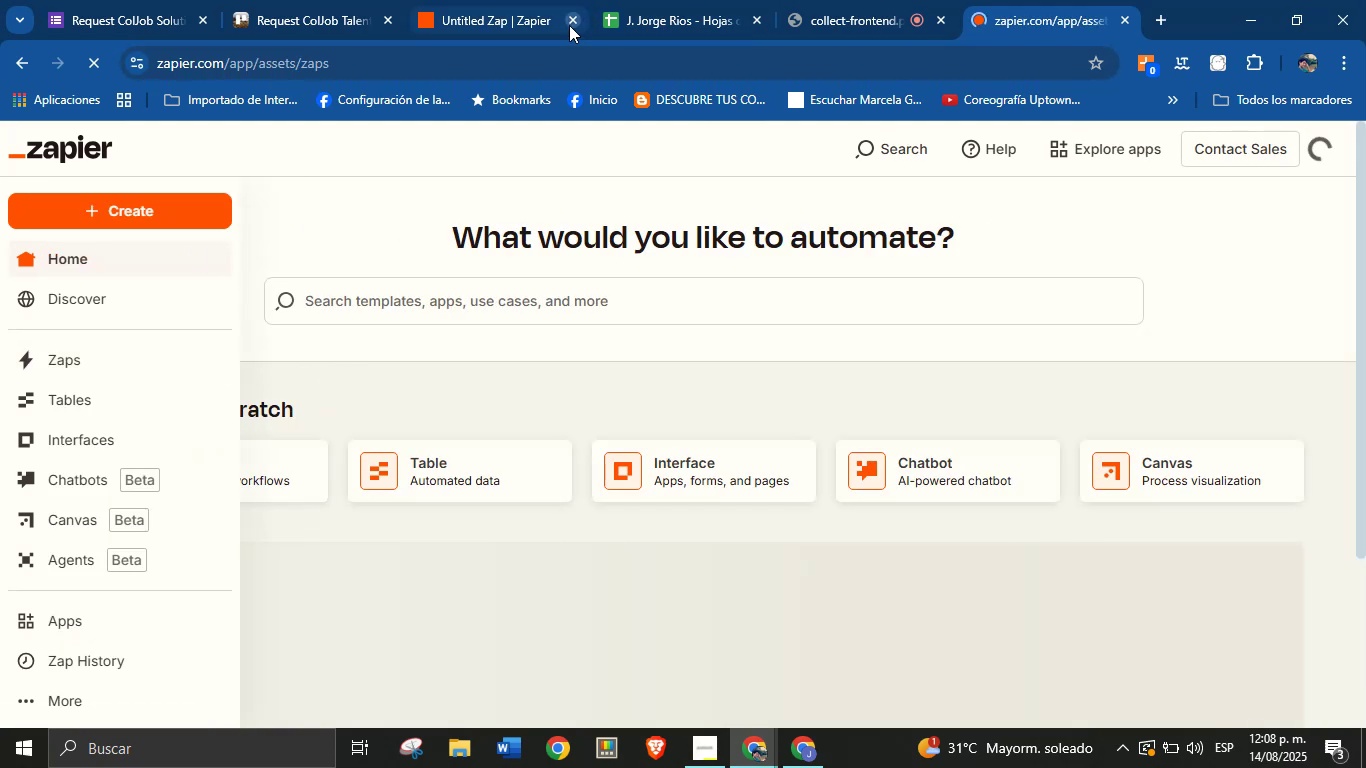 
left_click([570, 22])
 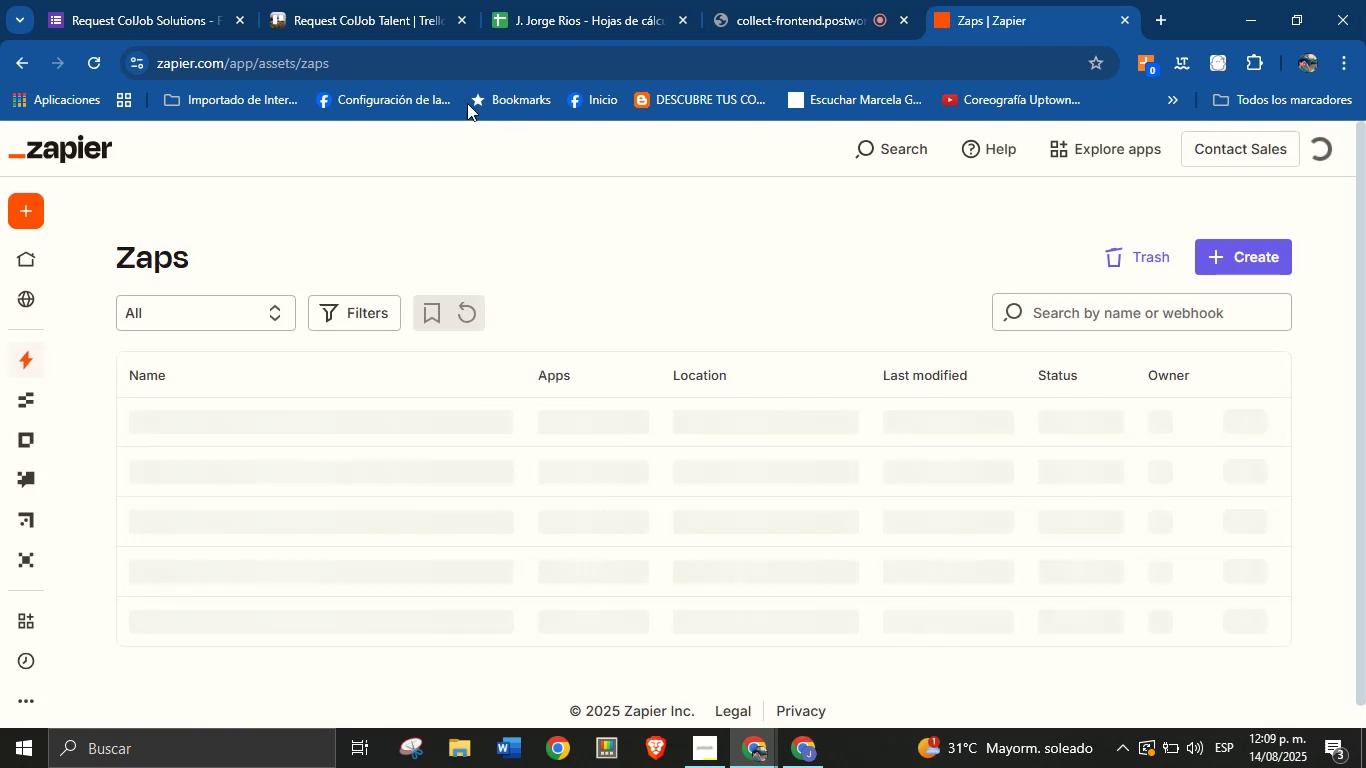 
wait(13.82)
 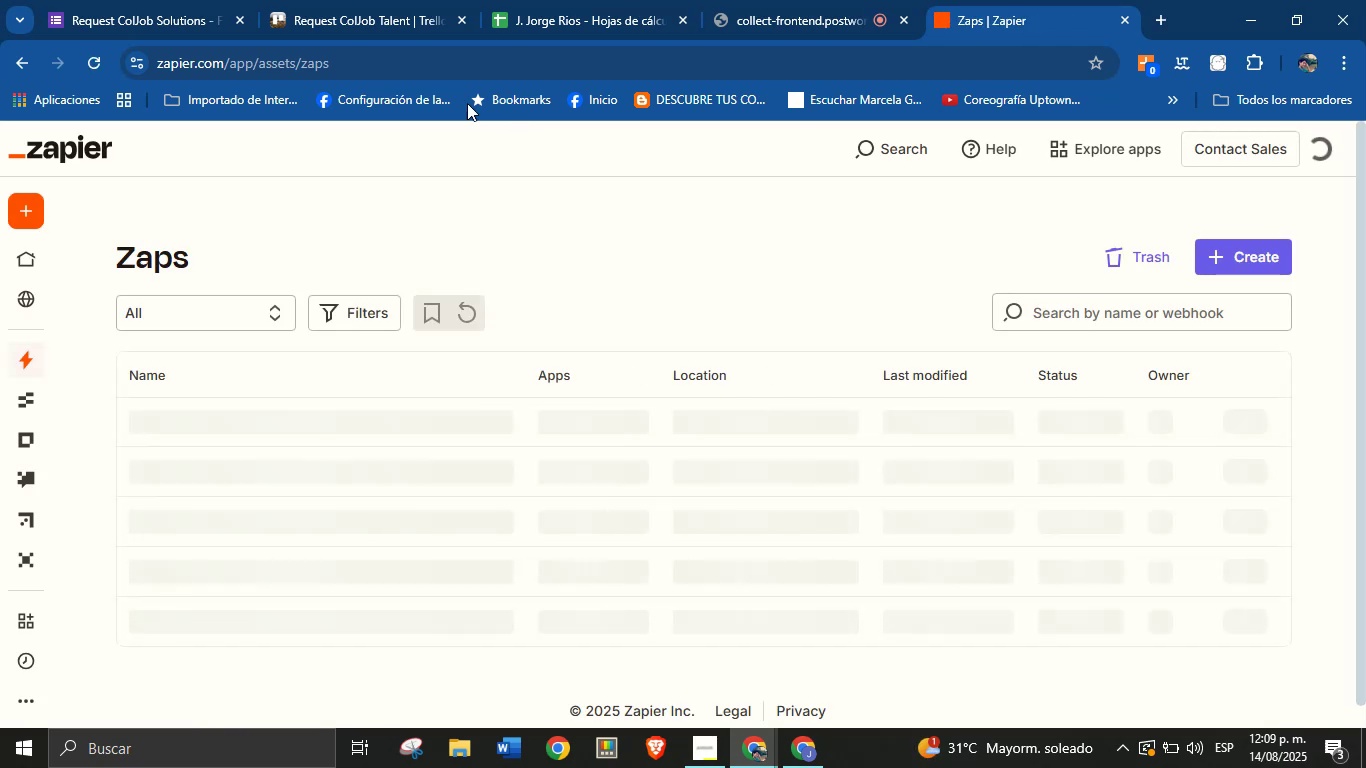 
left_click([209, 427])
 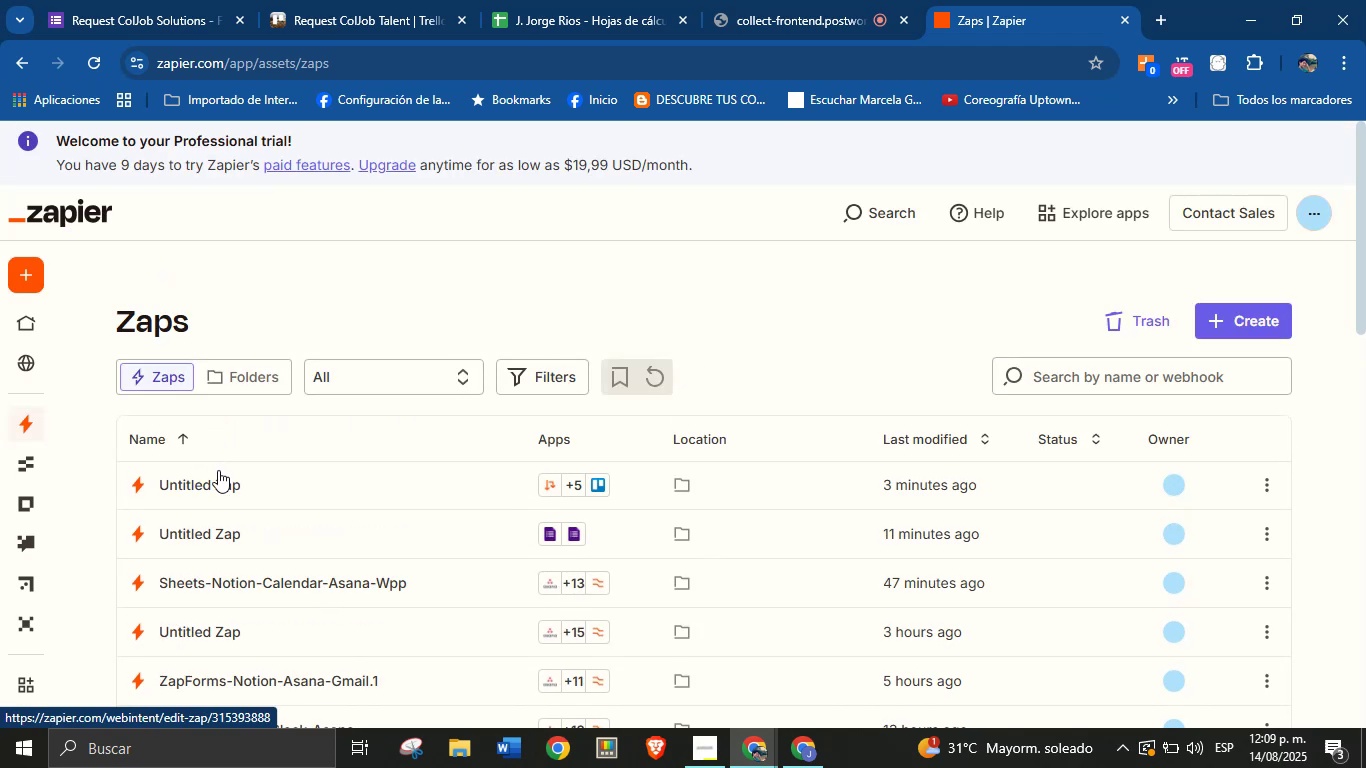 
left_click([218, 485])
 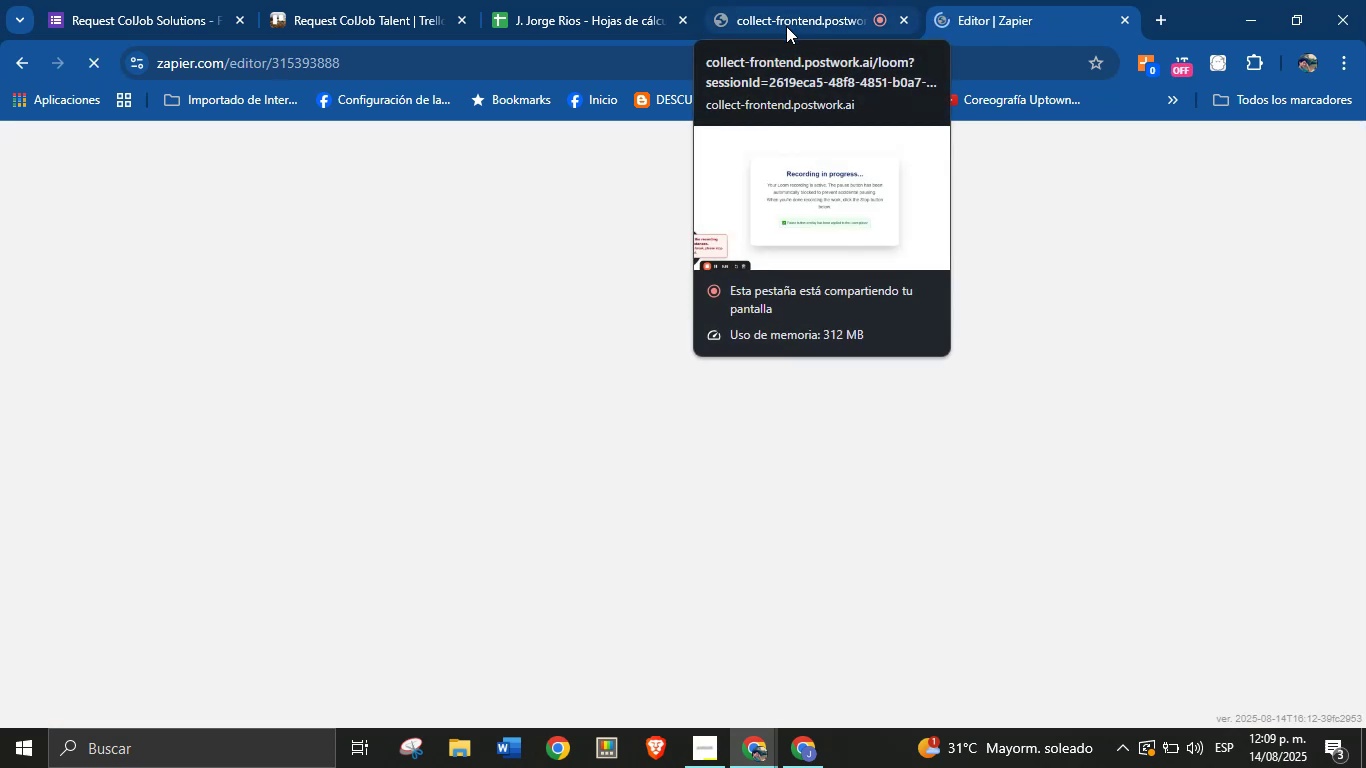 
wait(6.8)
 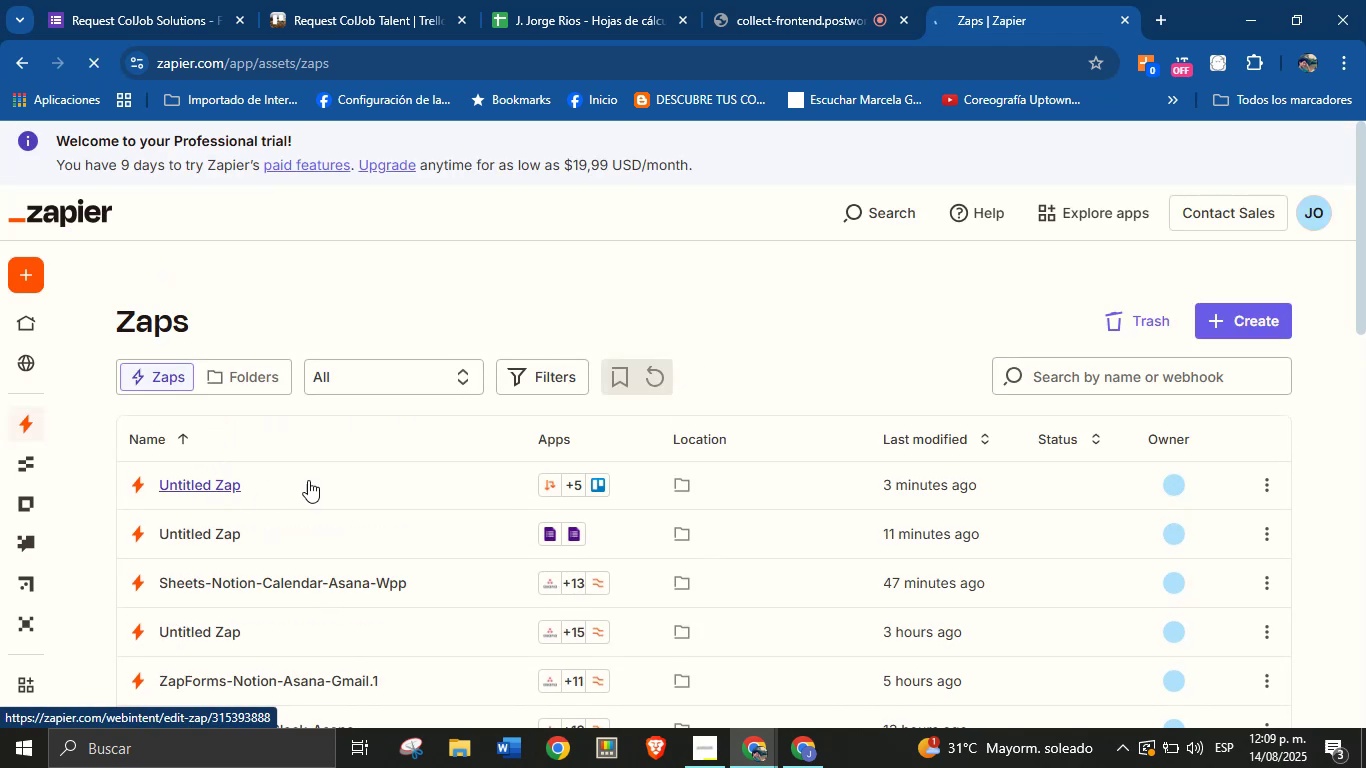 
left_click([818, 22])
 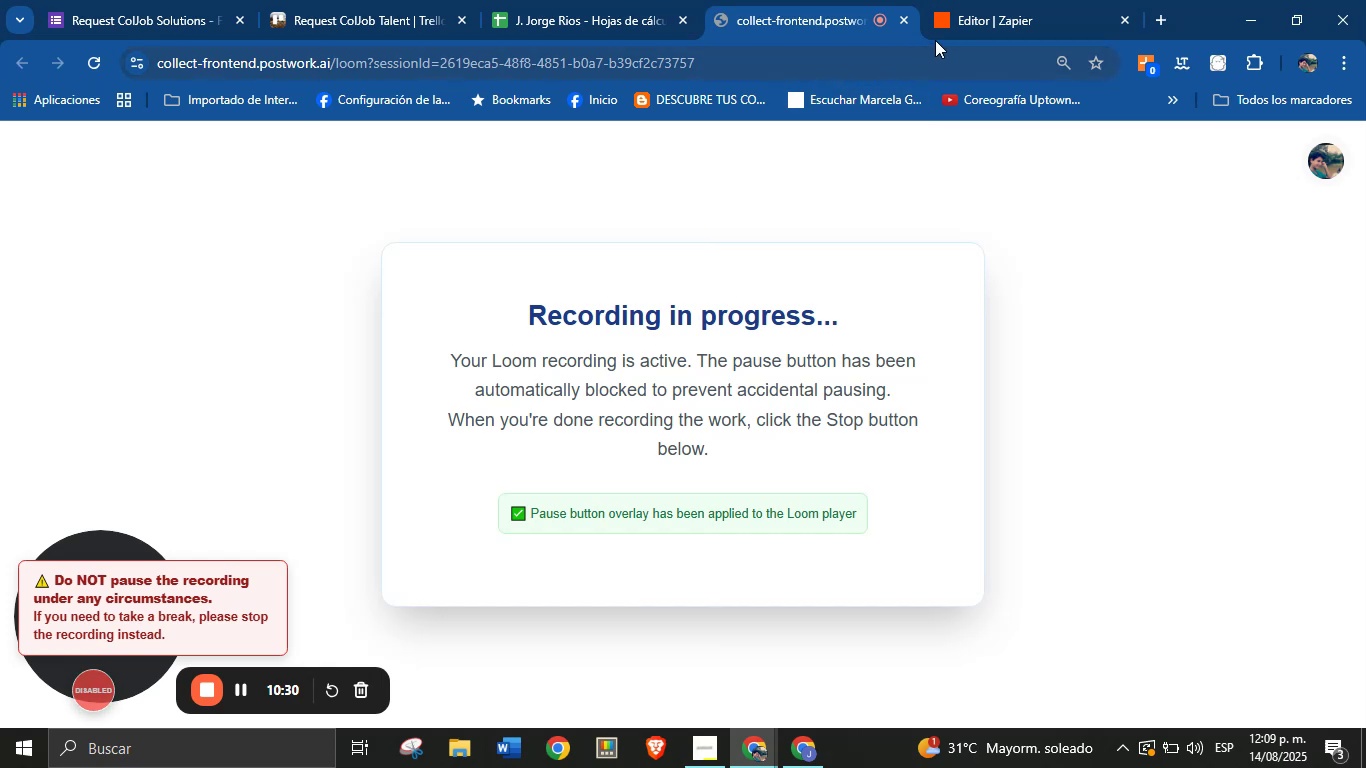 
left_click([1014, 22])
 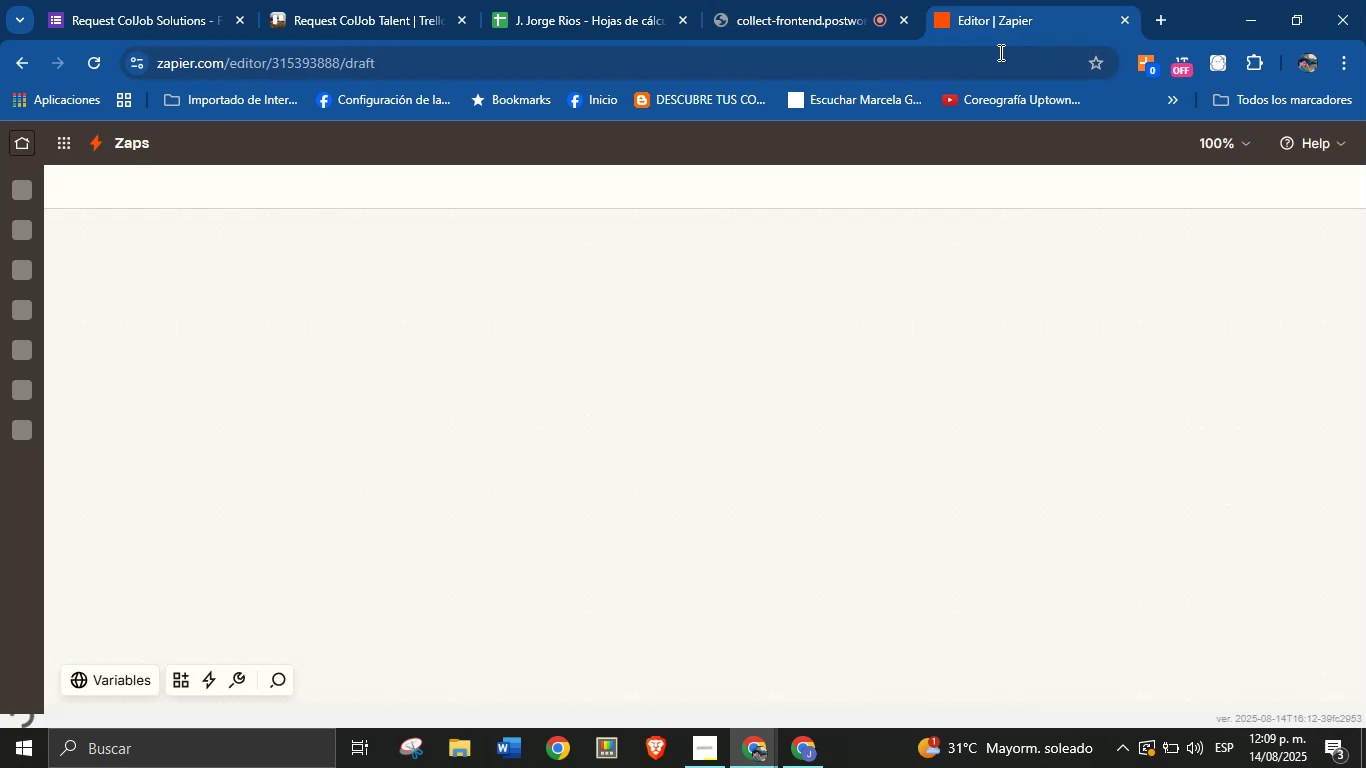 
mouse_move([605, 336])
 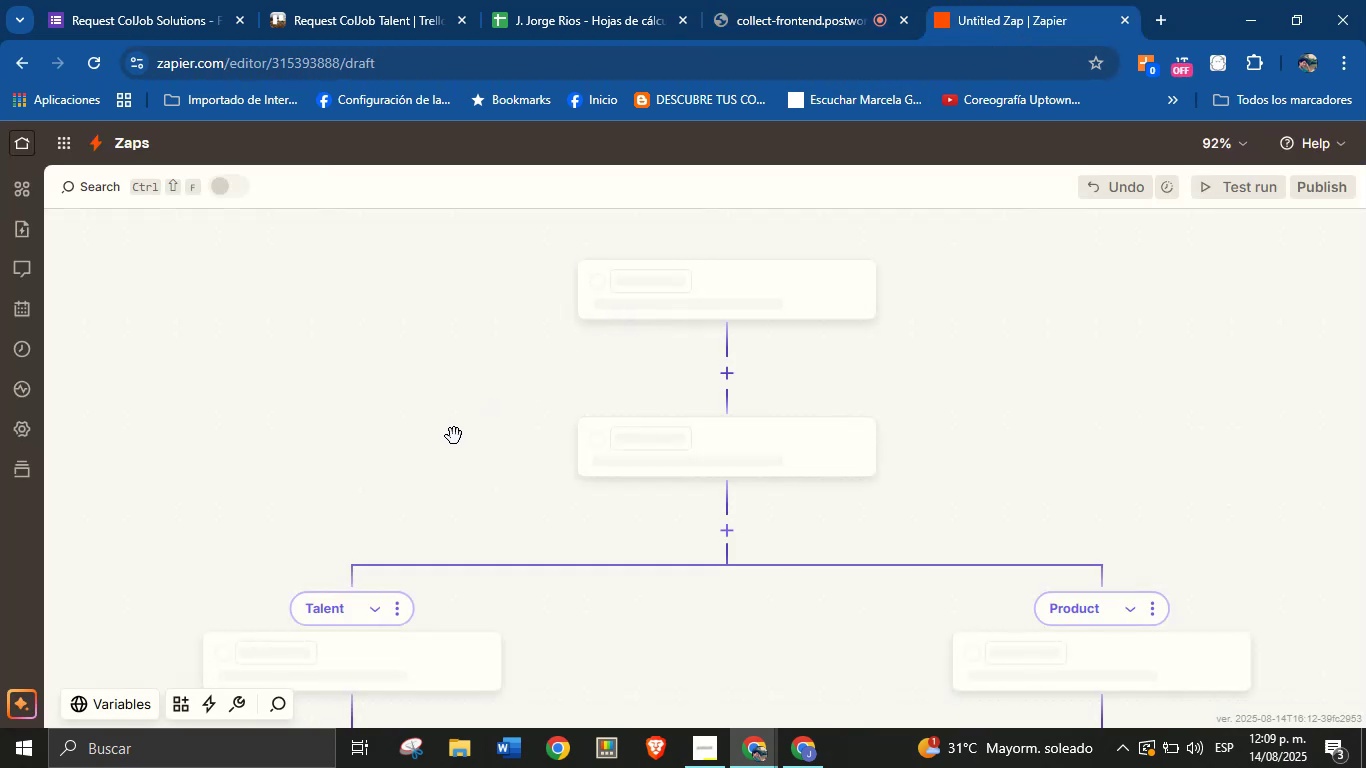 
mouse_move([403, 472])
 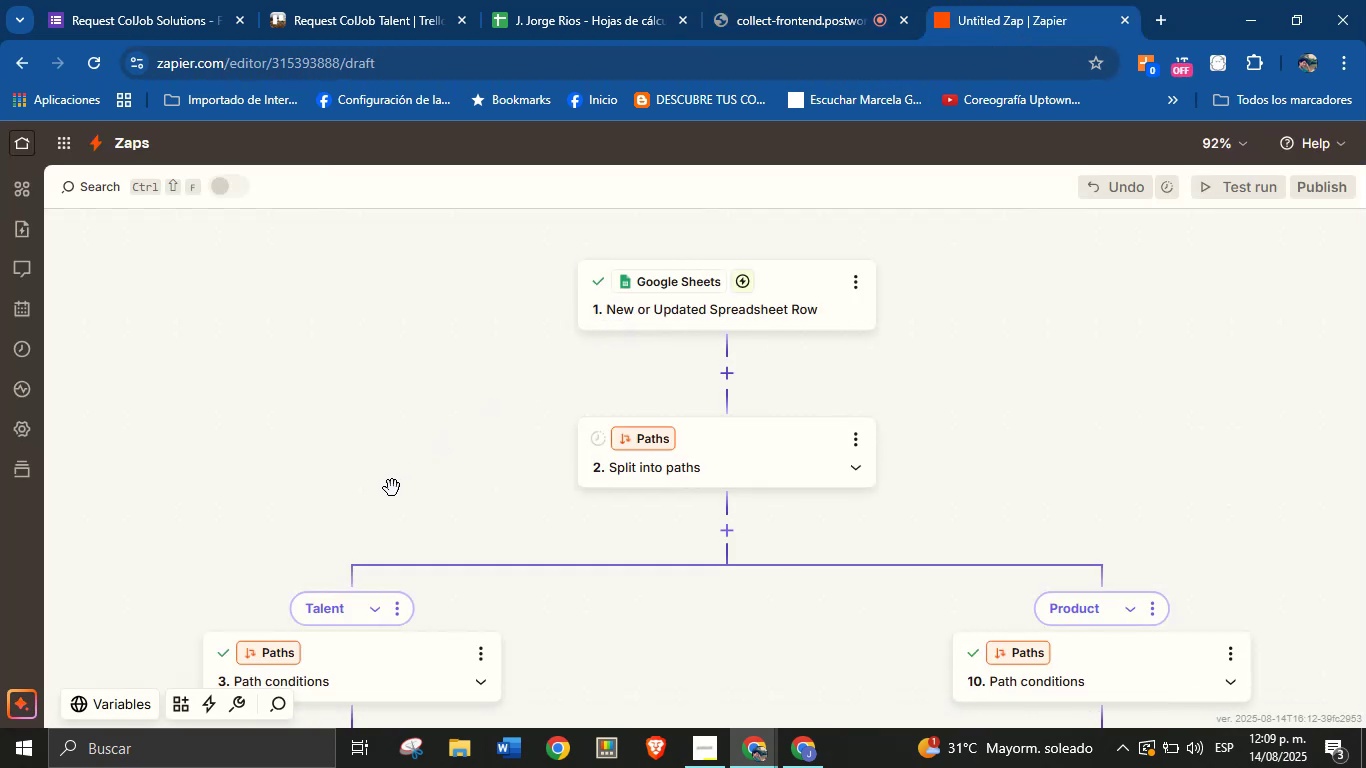 
left_click_drag(start_coordinate=[392, 489], to_coordinate=[392, 405])
 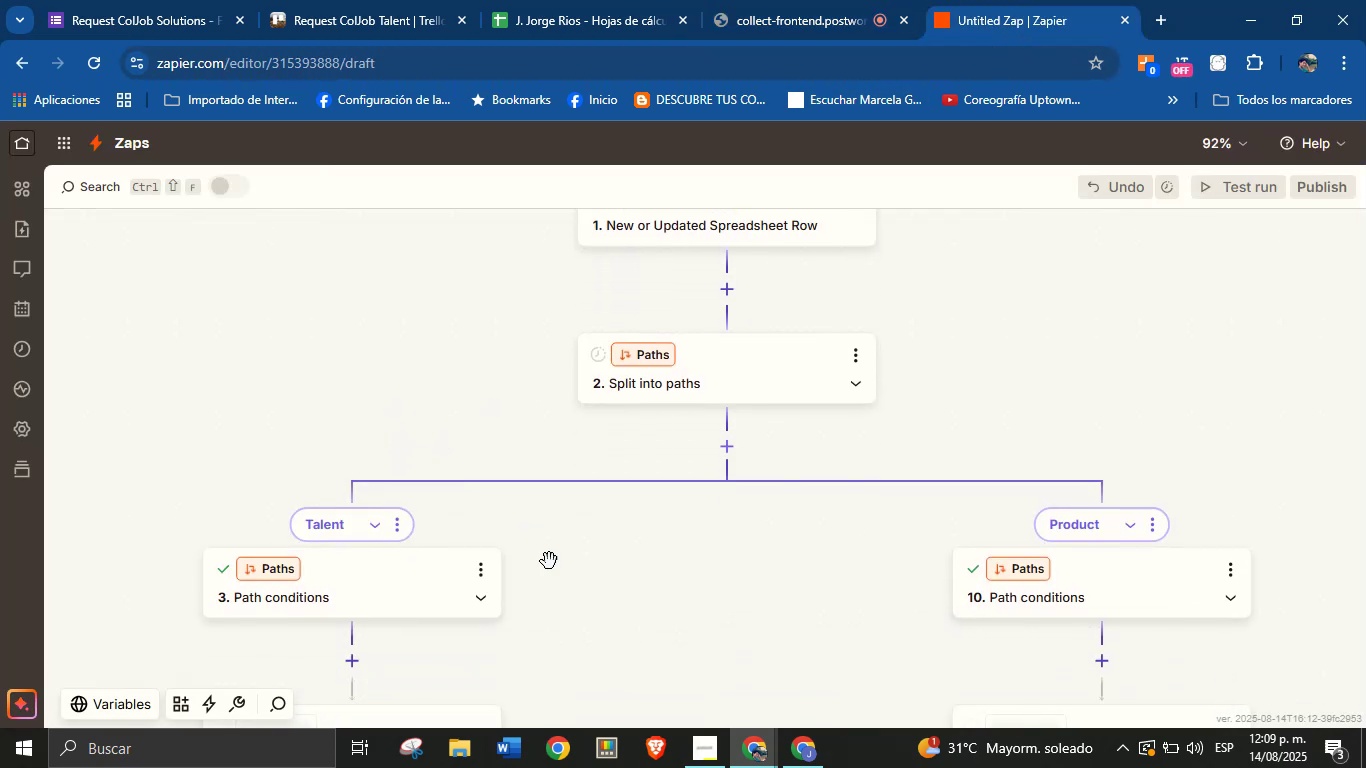 
left_click_drag(start_coordinate=[591, 602], to_coordinate=[588, 476])
 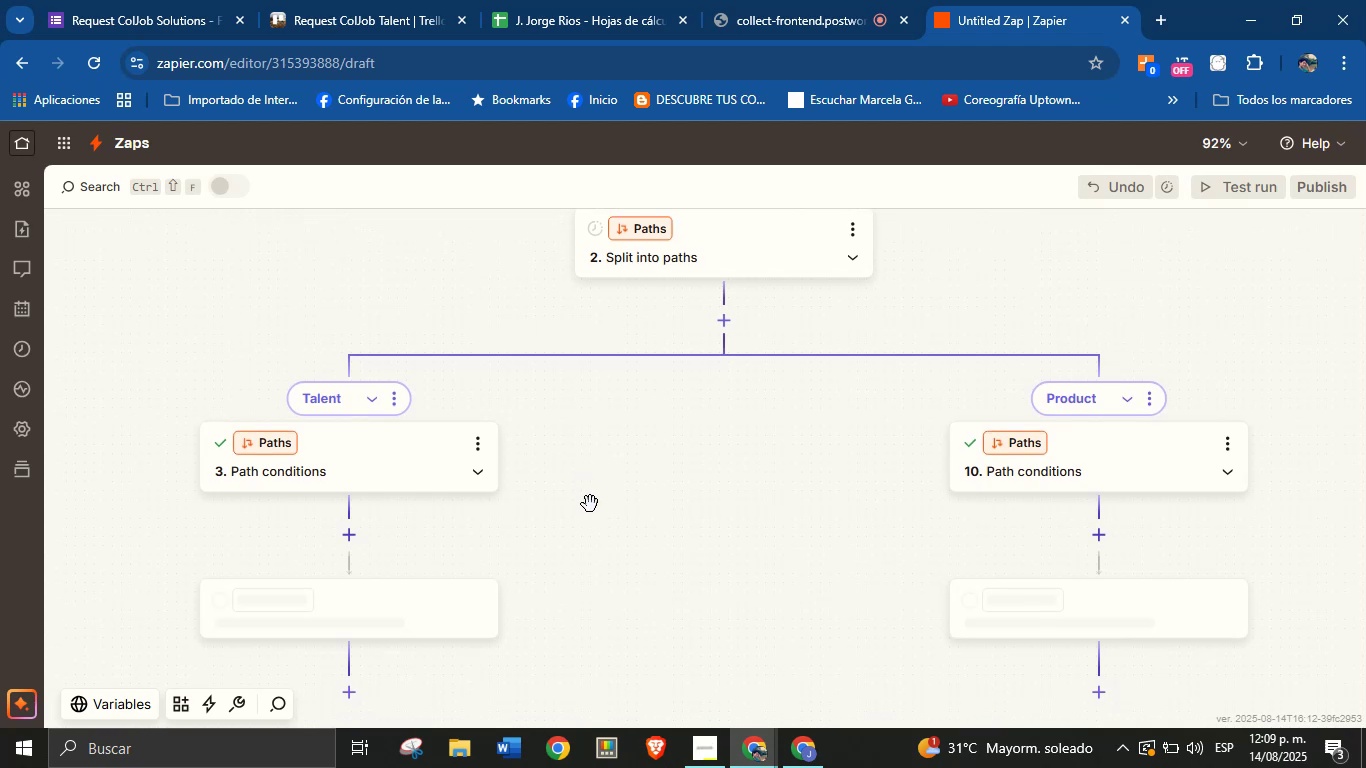 
left_click_drag(start_coordinate=[597, 581], to_coordinate=[597, 477])
 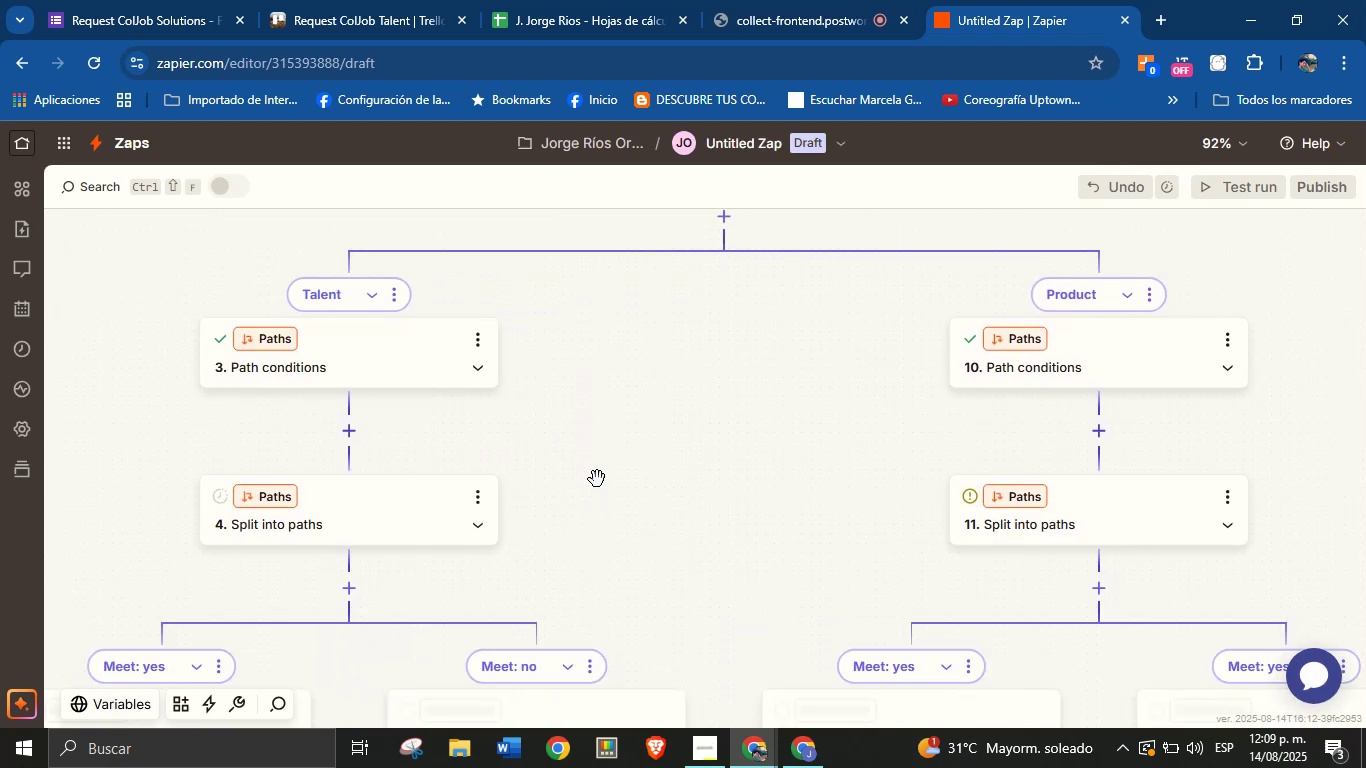 
hold_key(key=ControlLeft, duration=2.07)
scroll: coordinate [597, 479], scroll_direction: down, amount: 2.0
 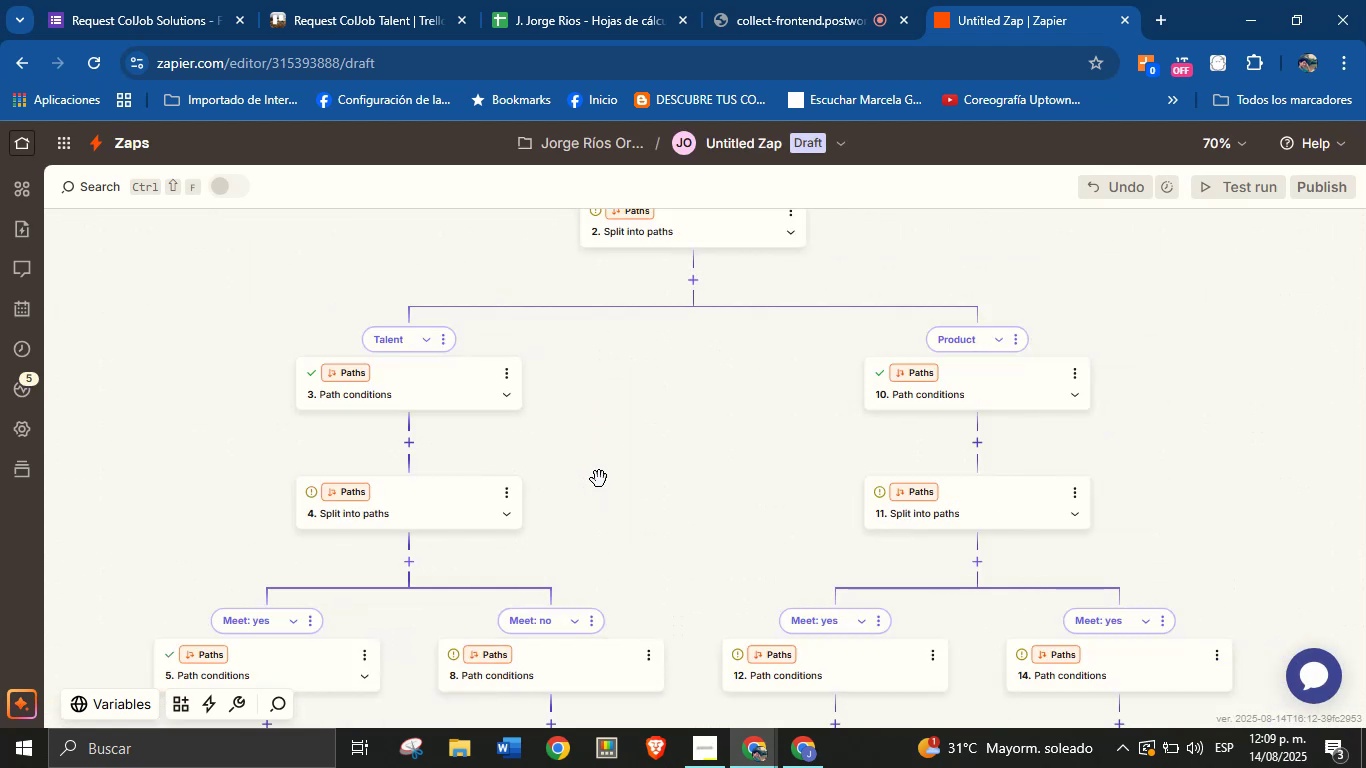 
left_click_drag(start_coordinate=[619, 503], to_coordinate=[631, 377])
 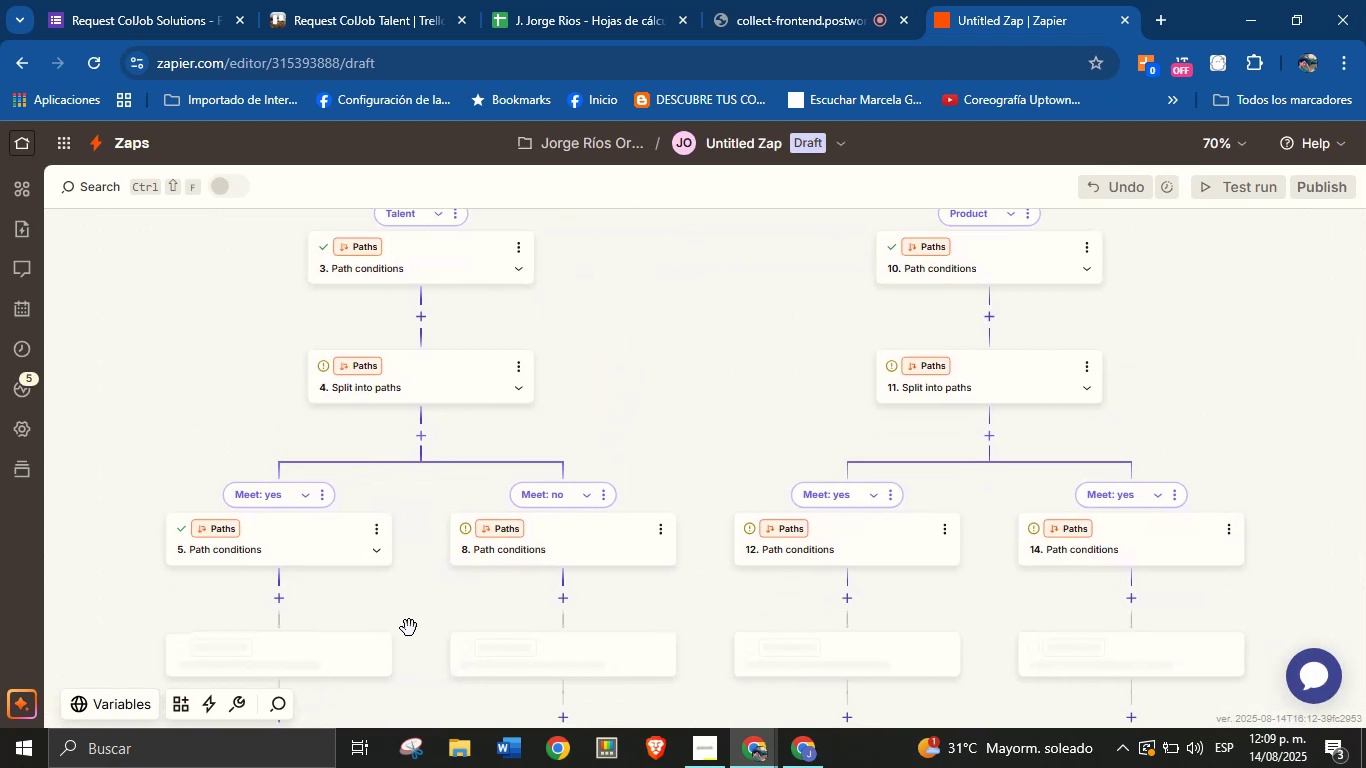 
left_click_drag(start_coordinate=[409, 610], to_coordinate=[471, 501])
 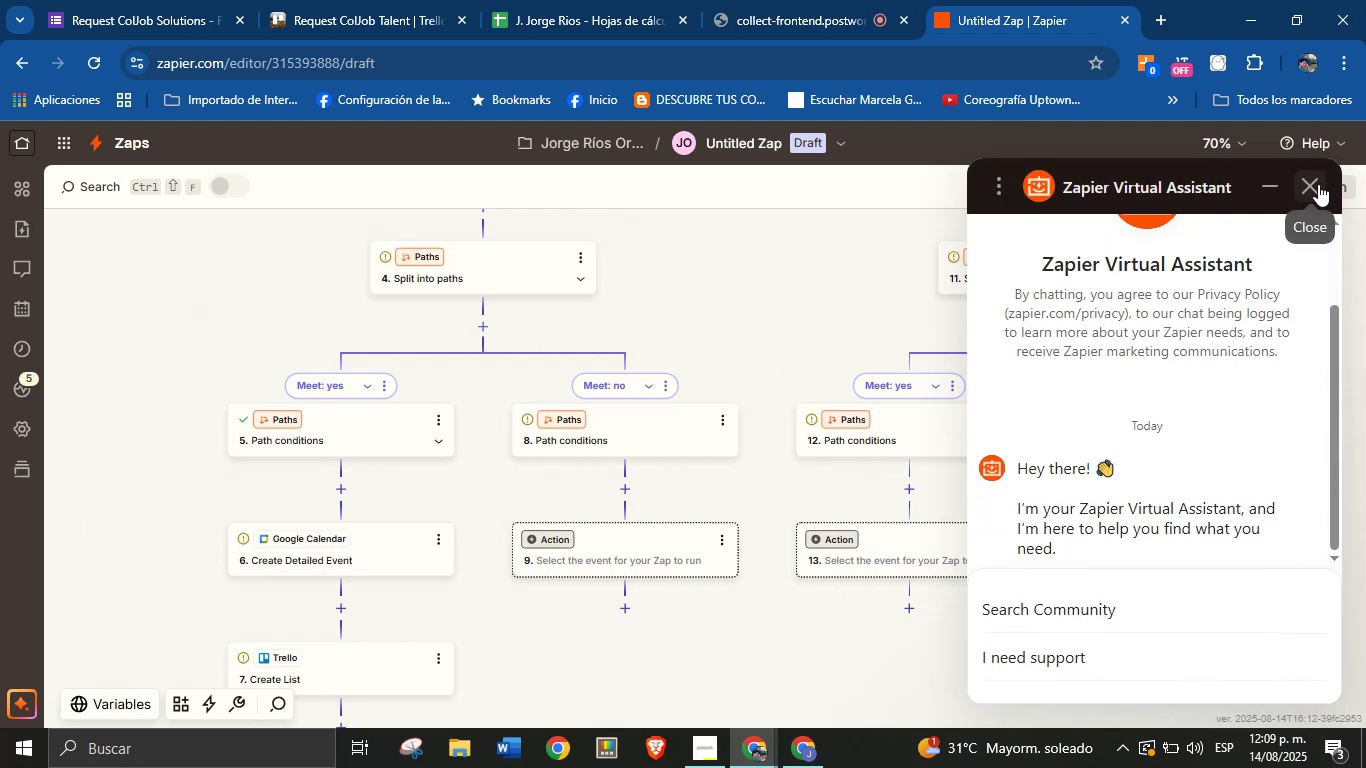 
wait(5.85)
 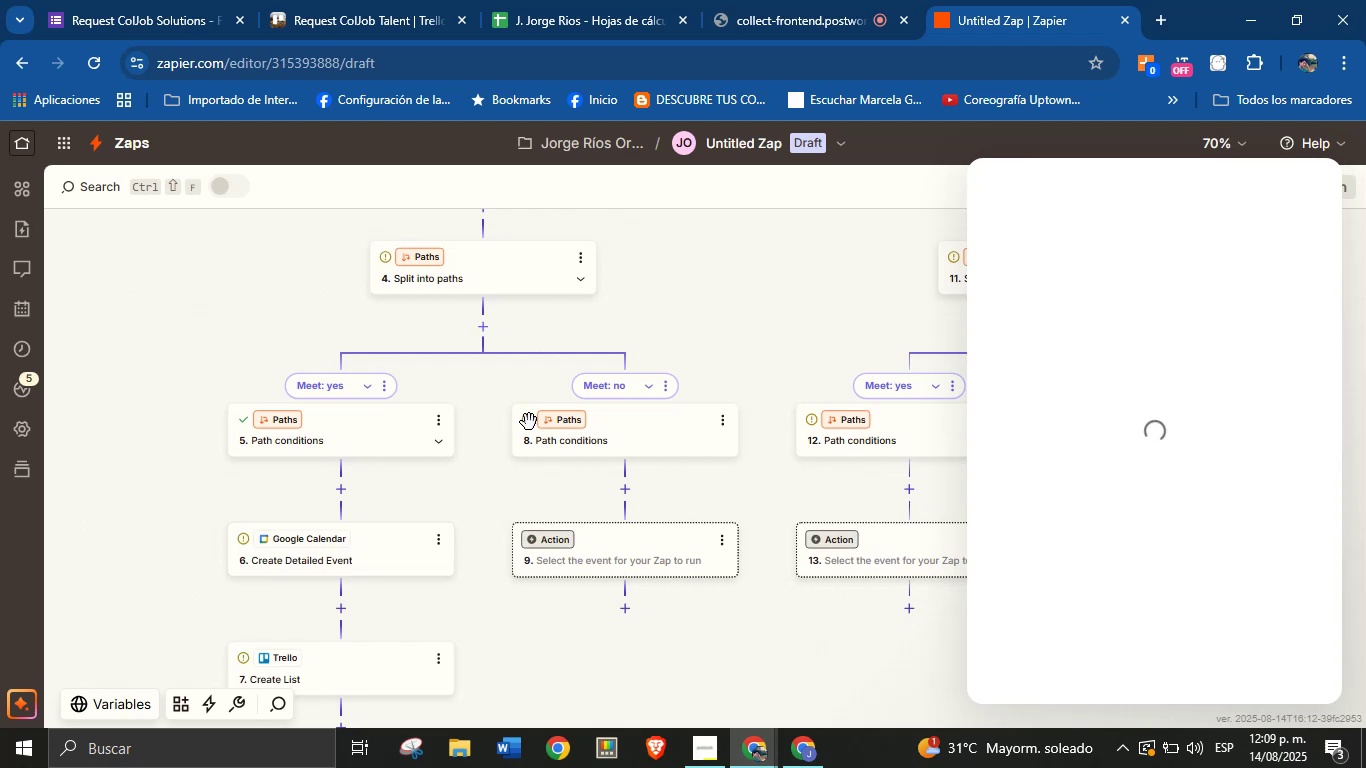 
left_click([338, 489])
 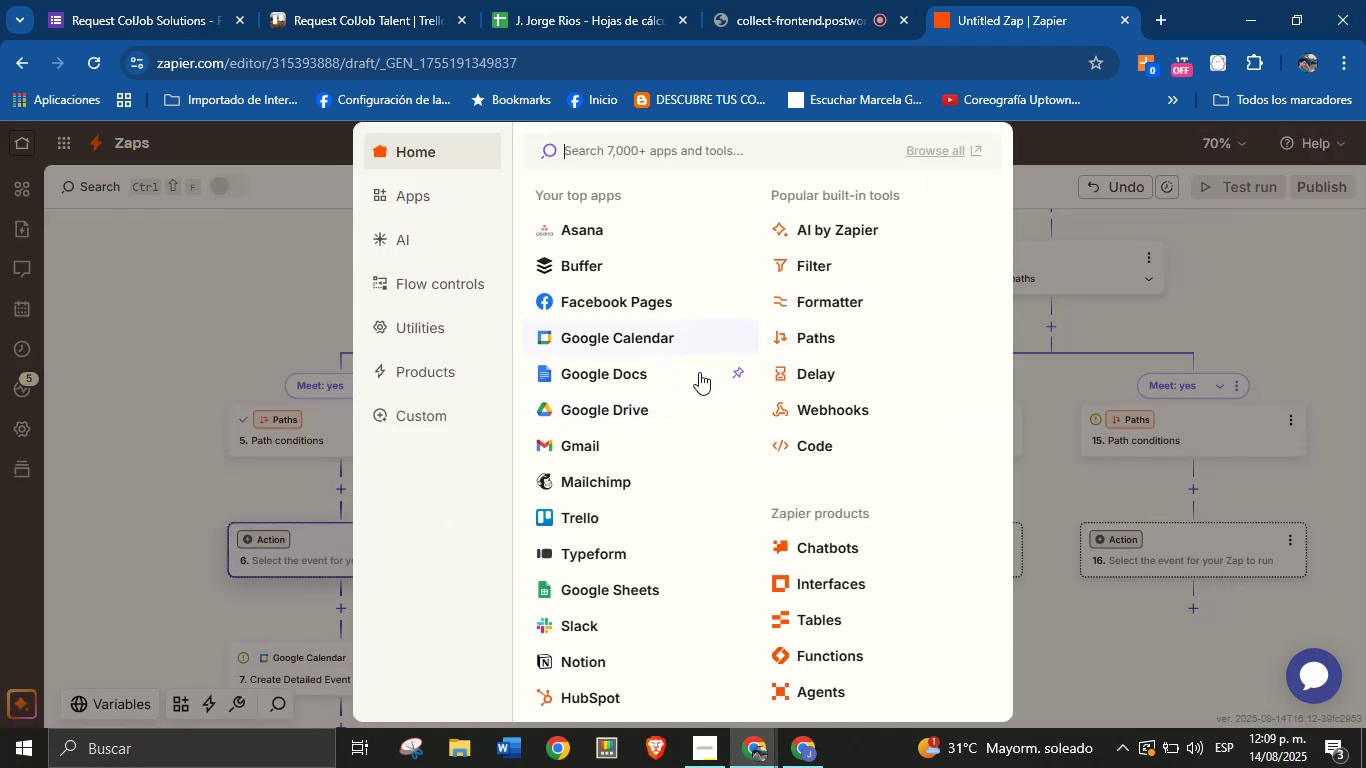 
left_click([844, 305])
 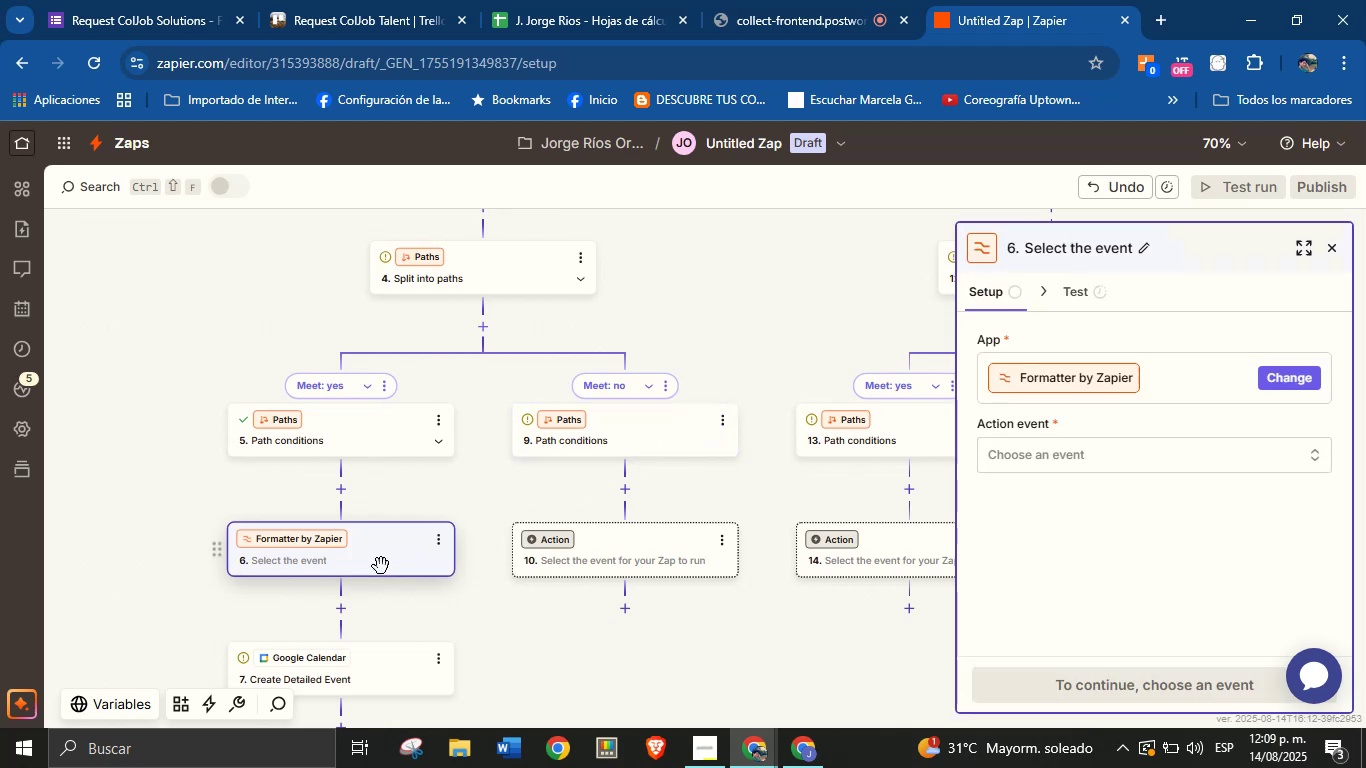 
left_click([1023, 460])
 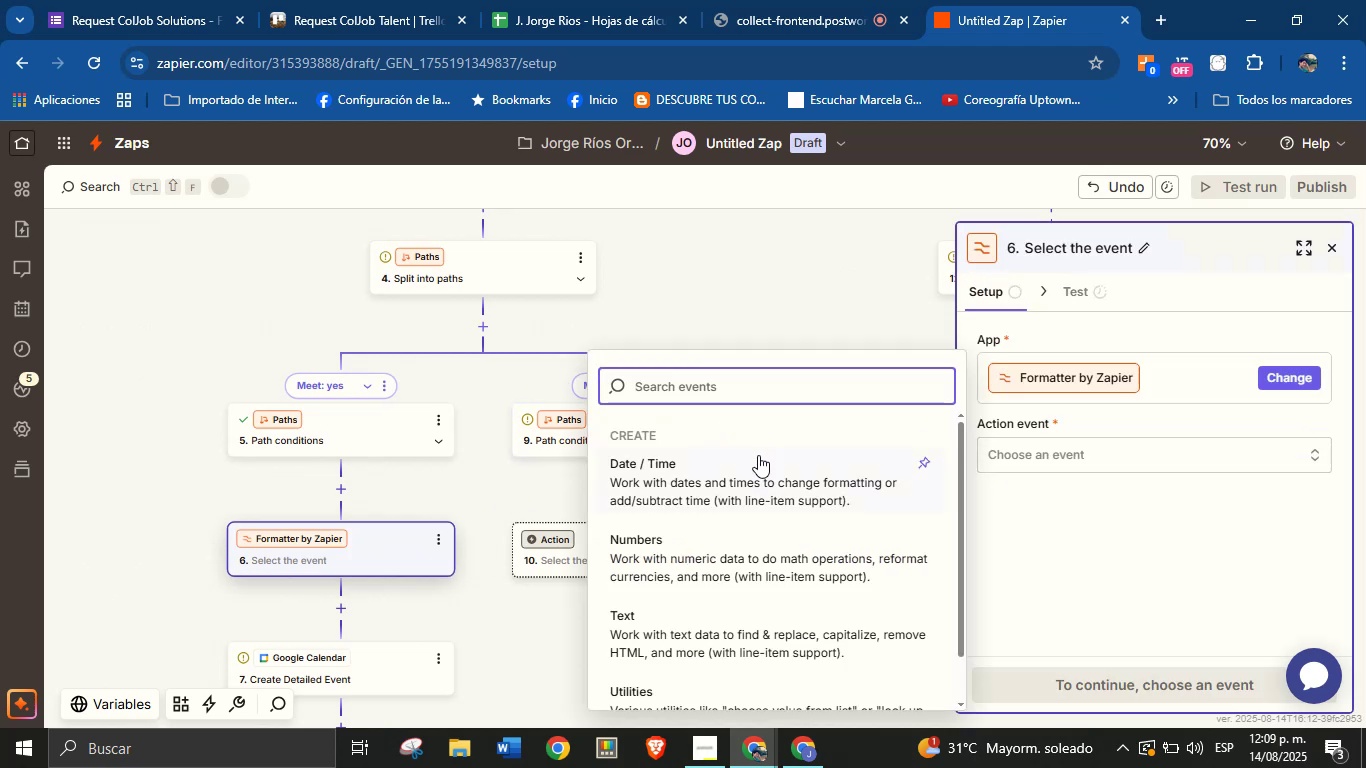 
left_click([705, 473])
 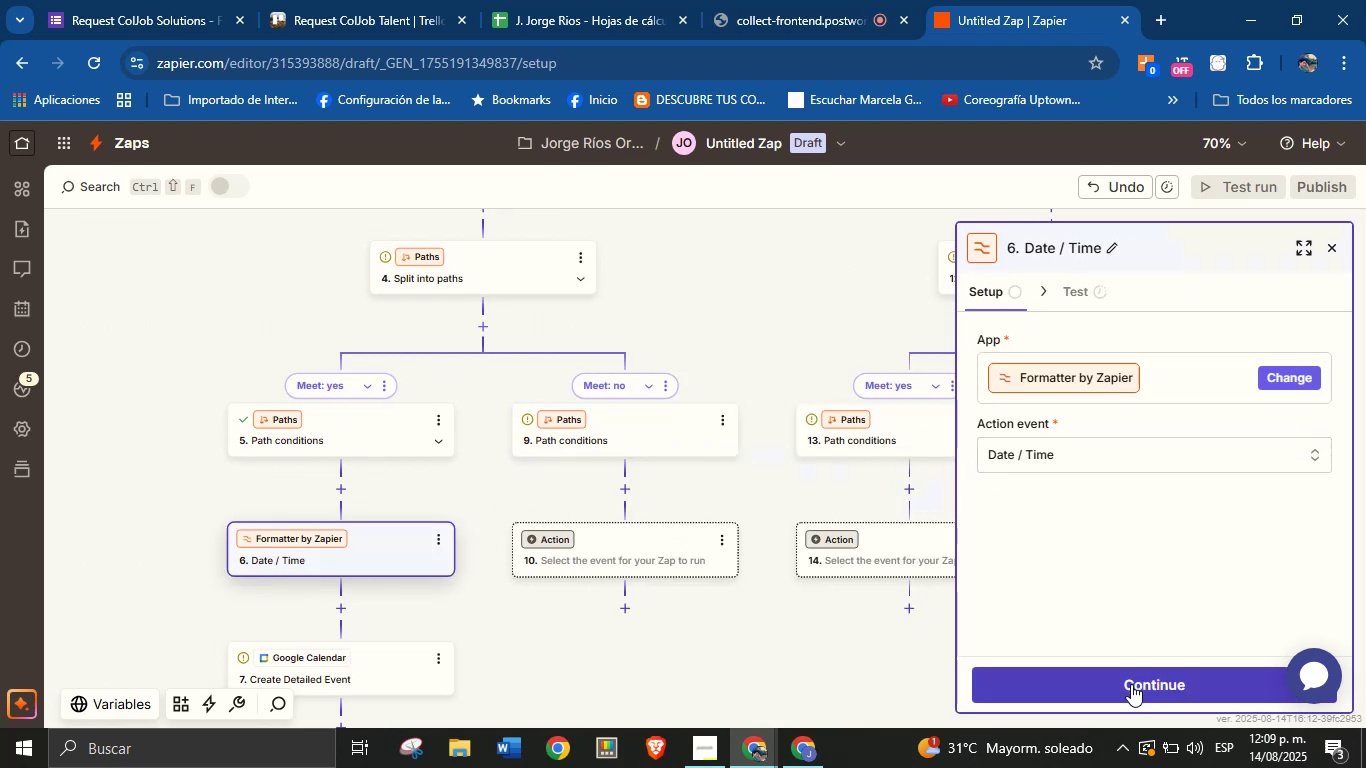 
left_click([1131, 684])
 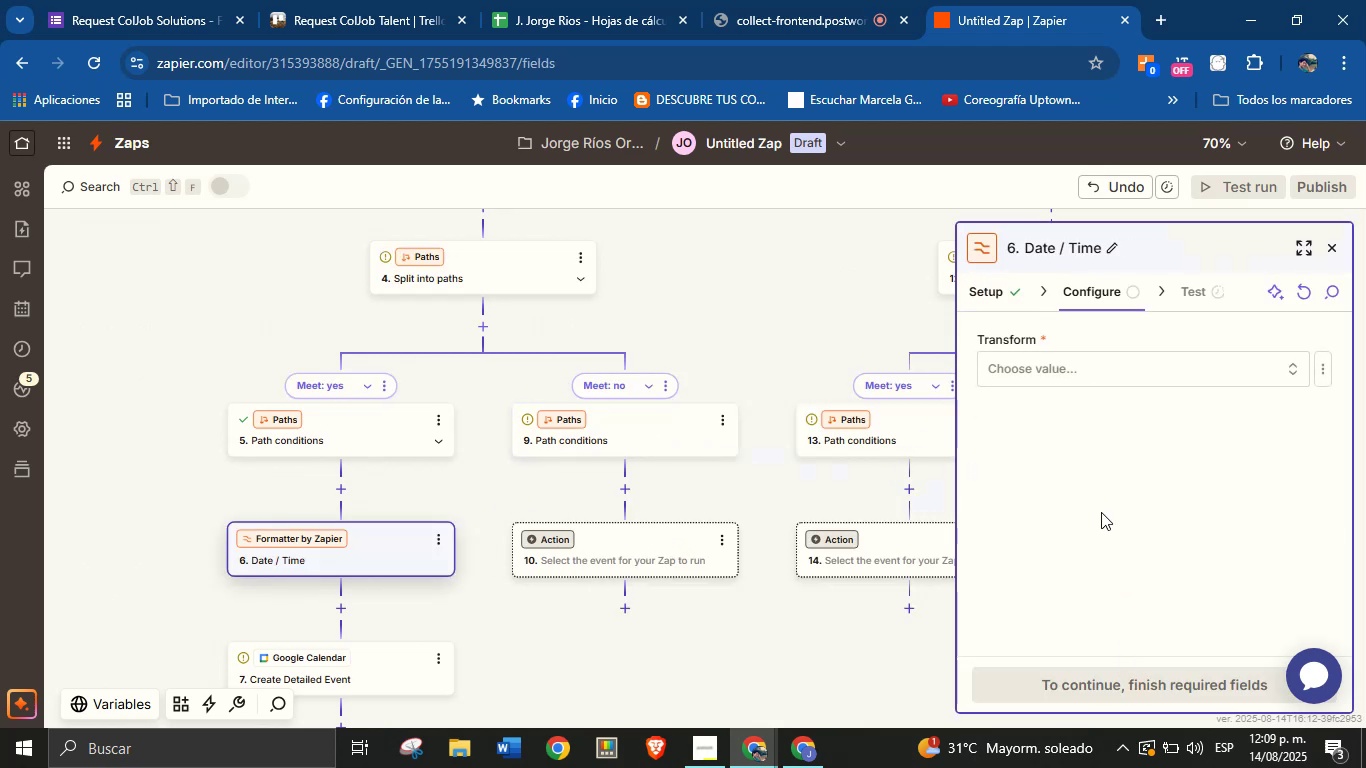 
left_click([1060, 378])
 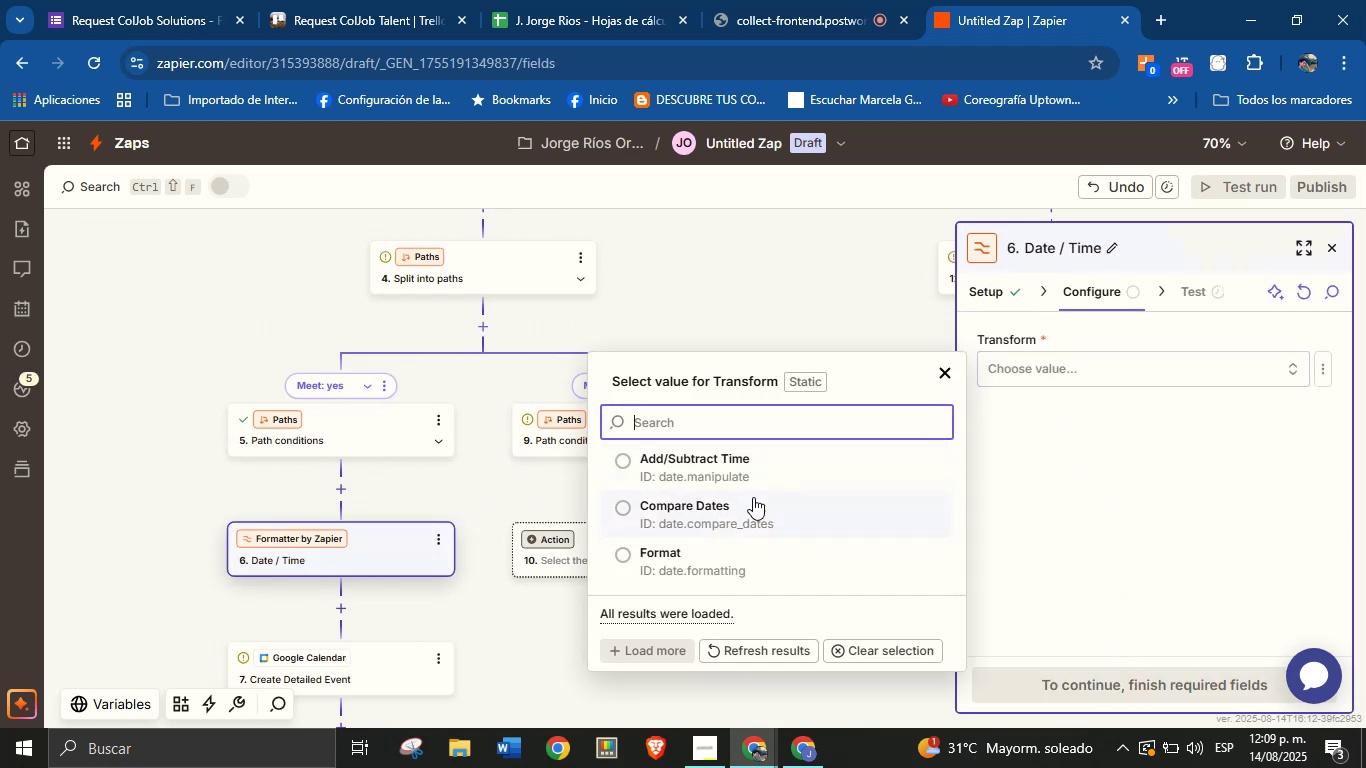 
left_click([709, 552])
 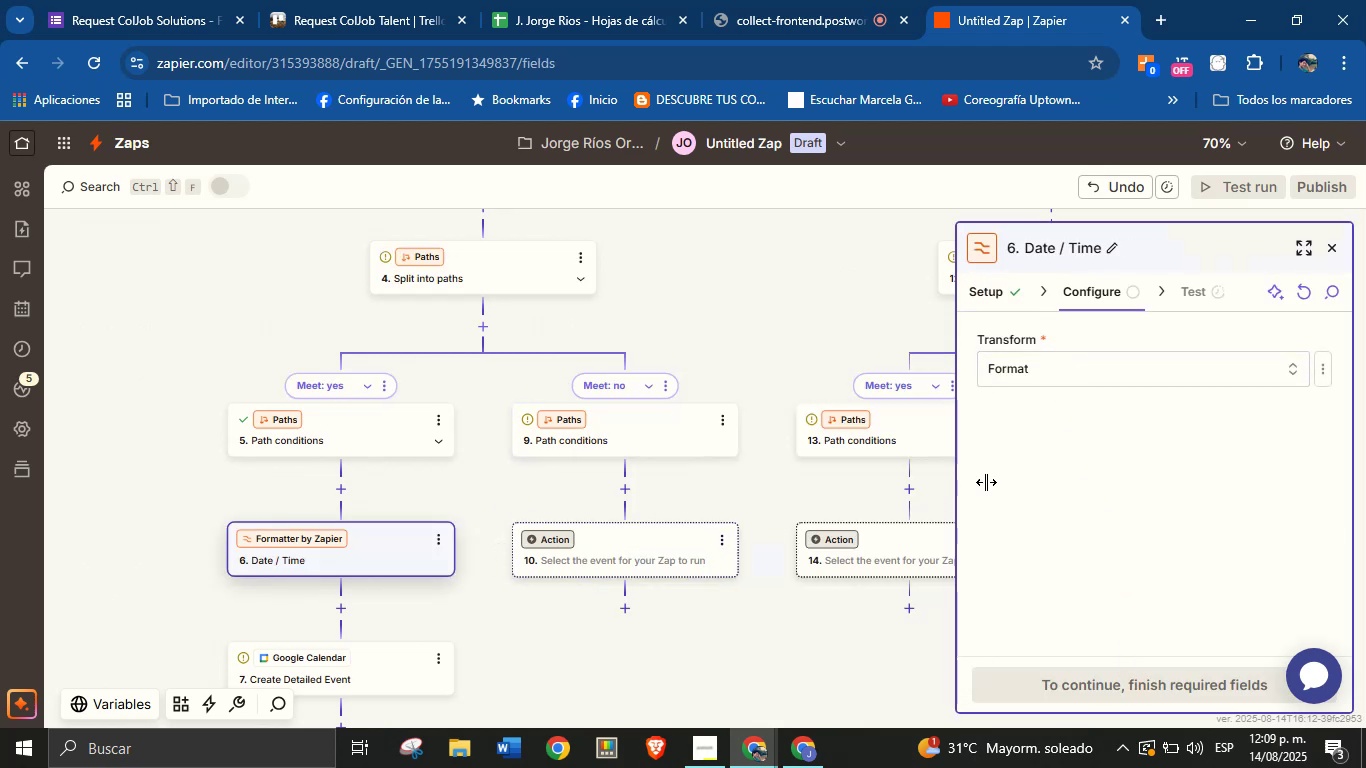 
mouse_move([1108, 472])
 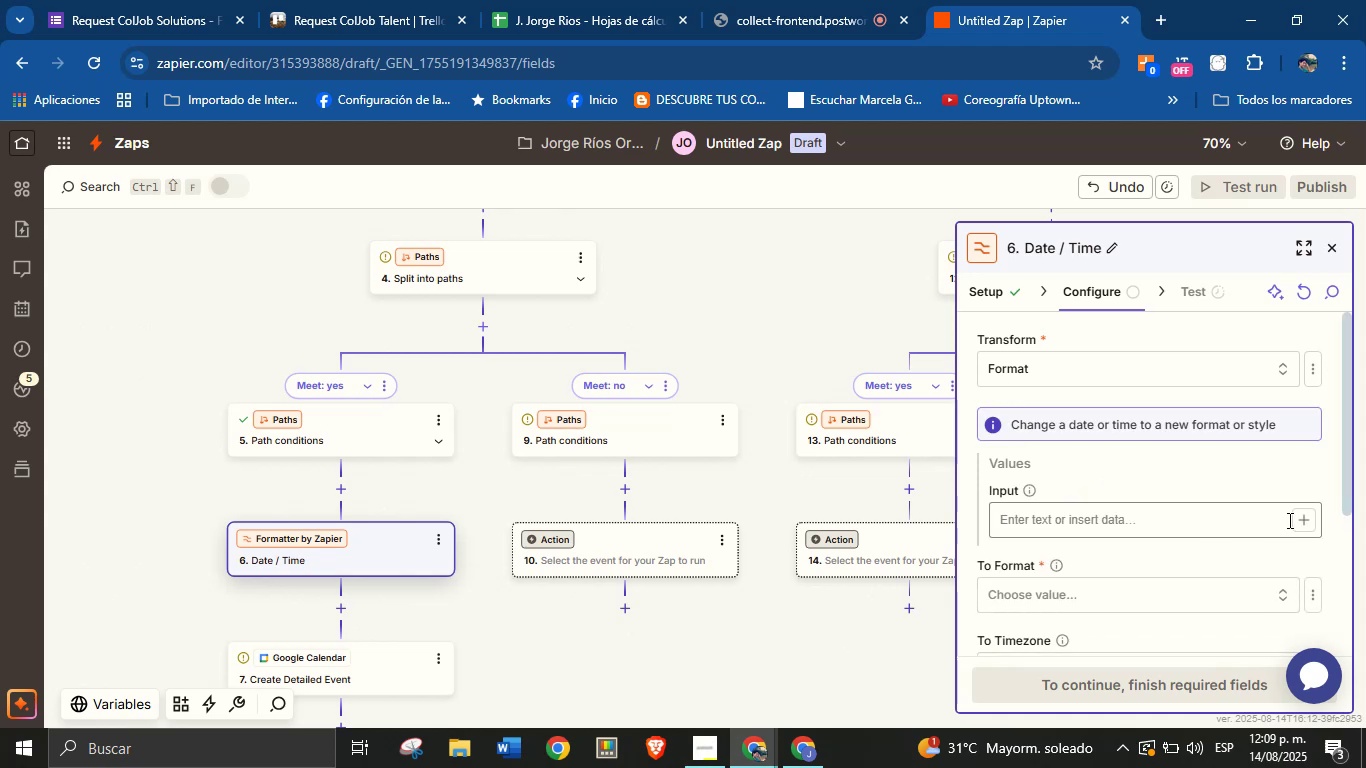 
left_click([1297, 515])
 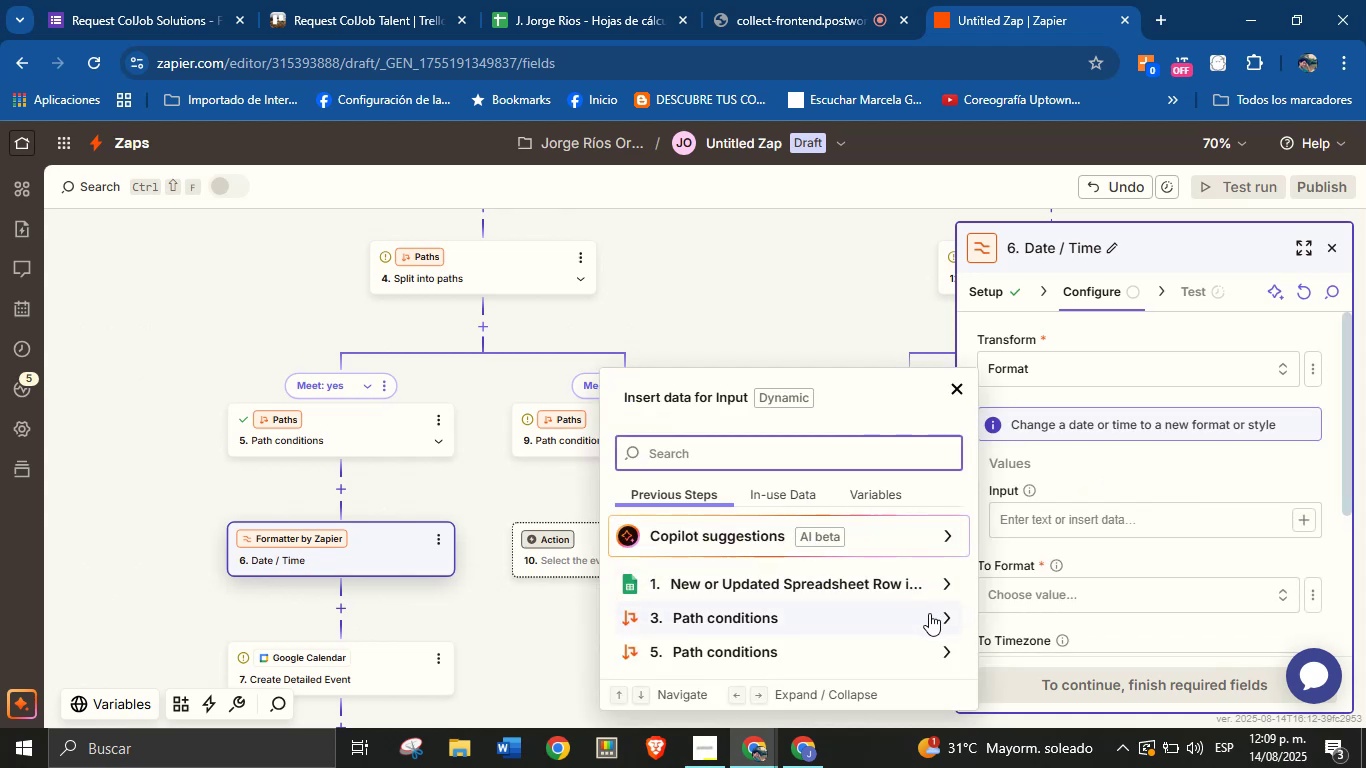 
left_click([950, 586])
 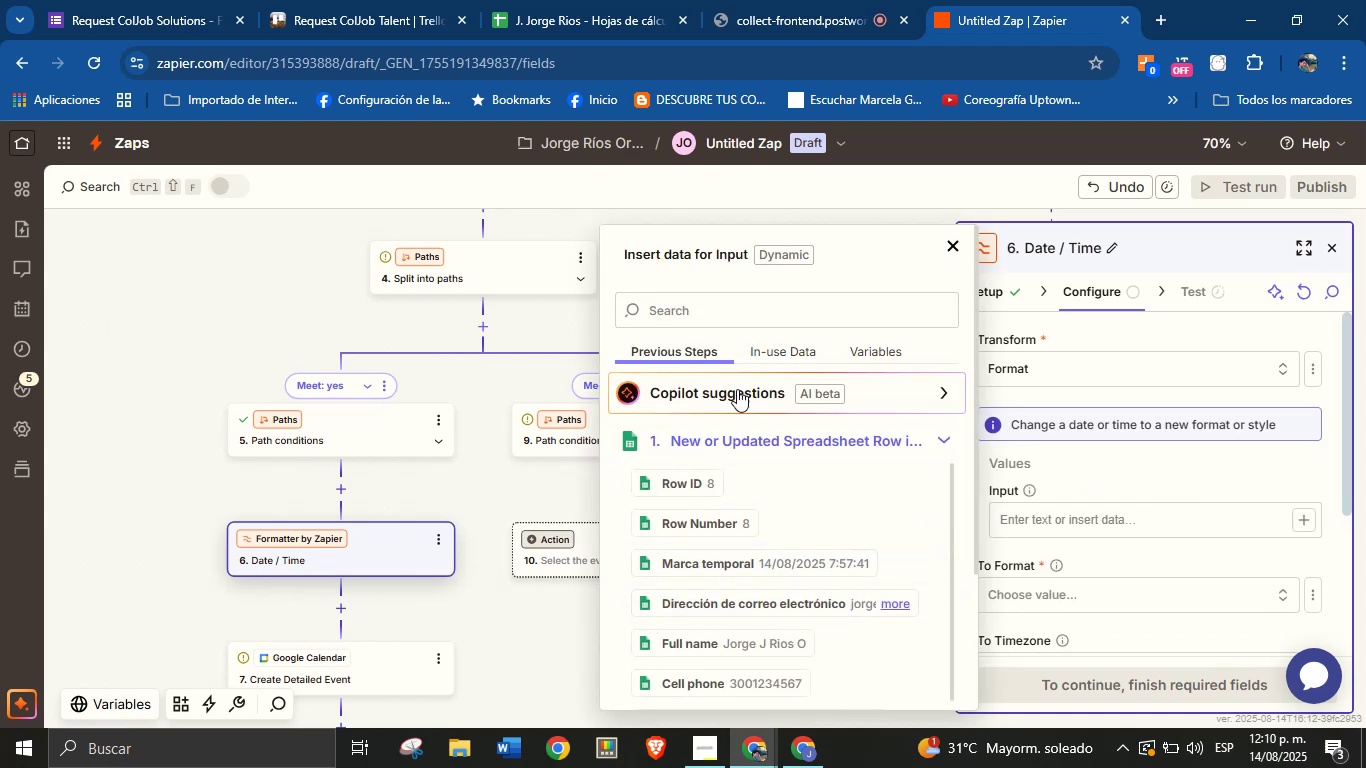 
left_click([734, 312])
 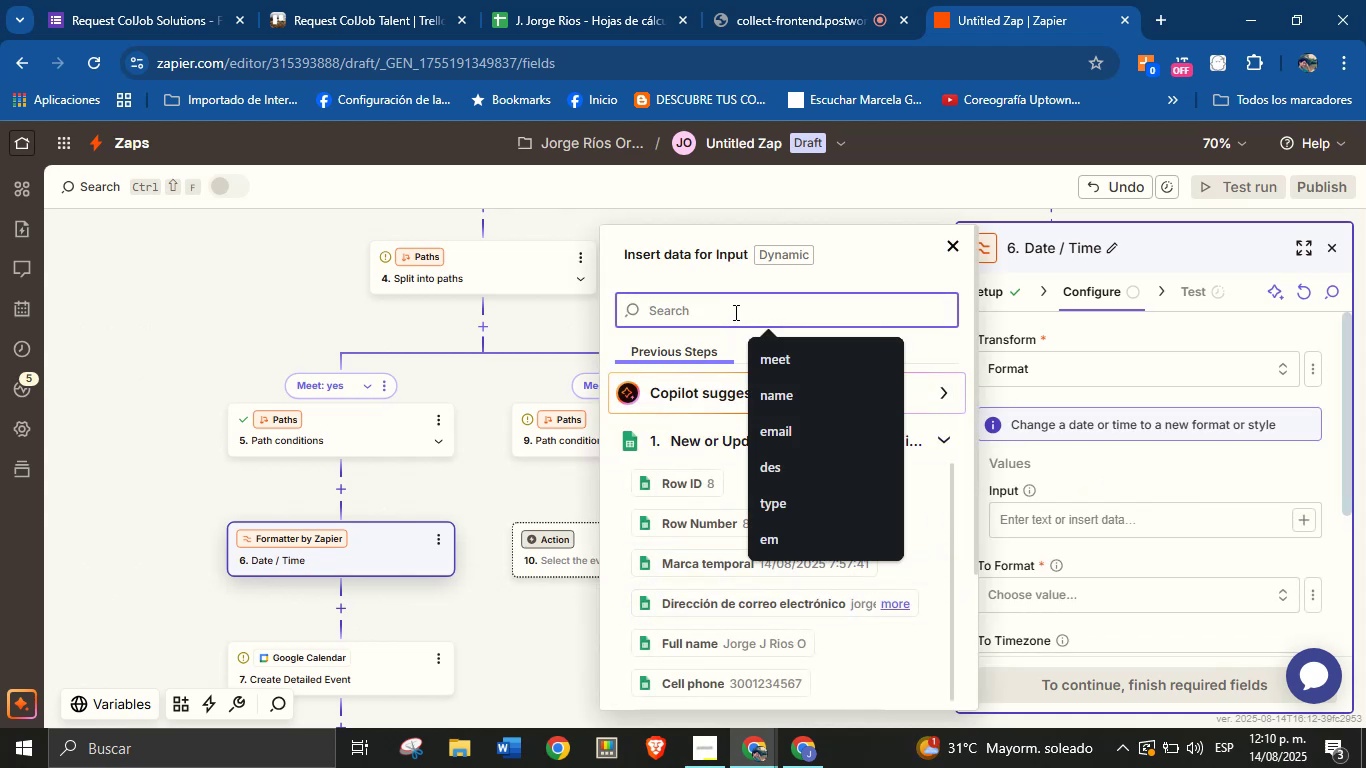 
type(meet)
 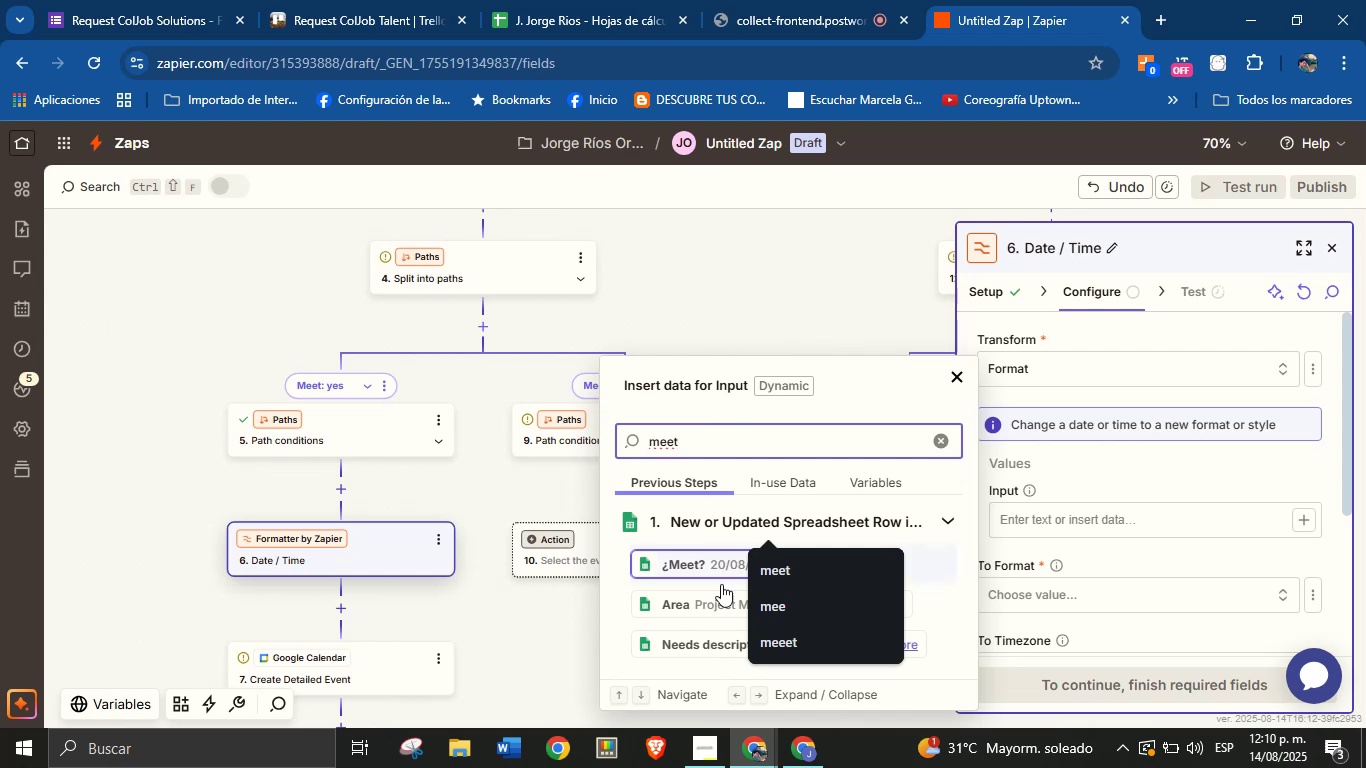 
left_click([702, 564])
 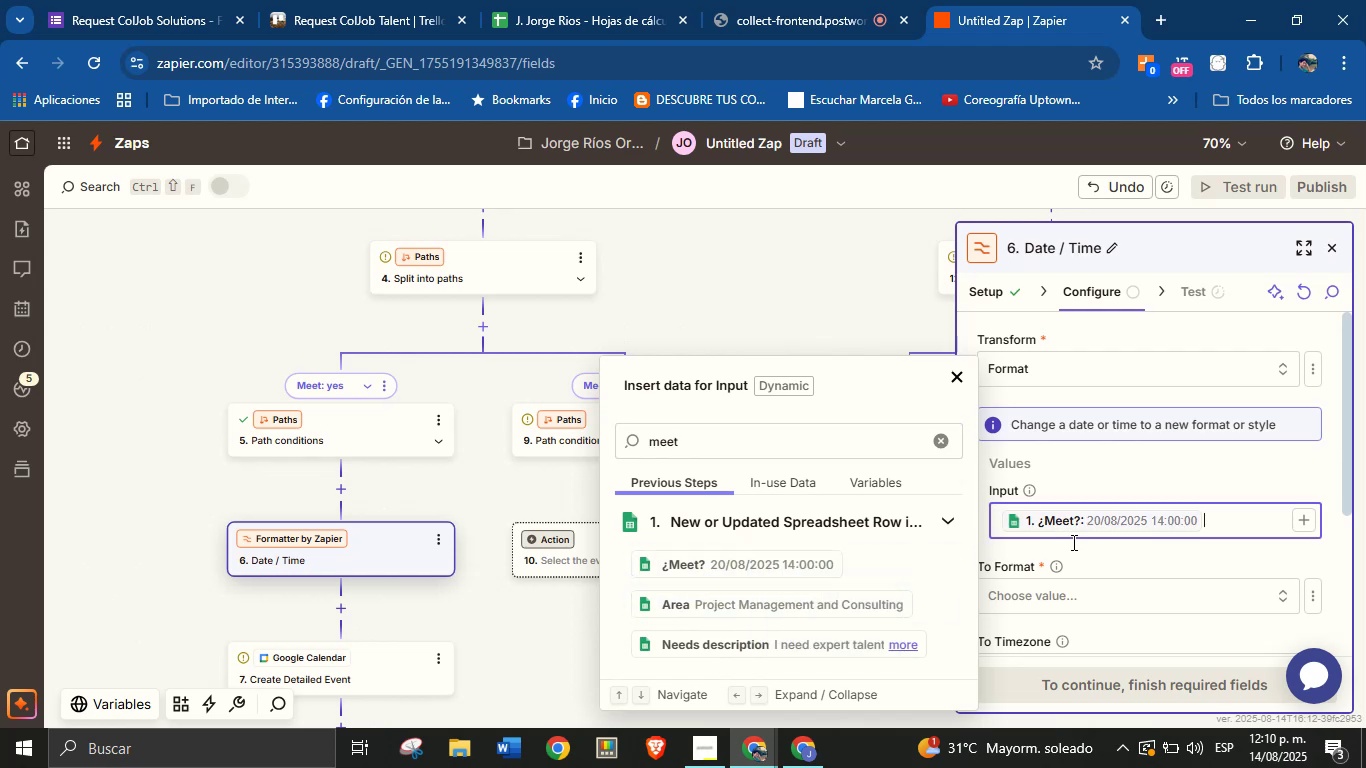 
left_click([1086, 552])
 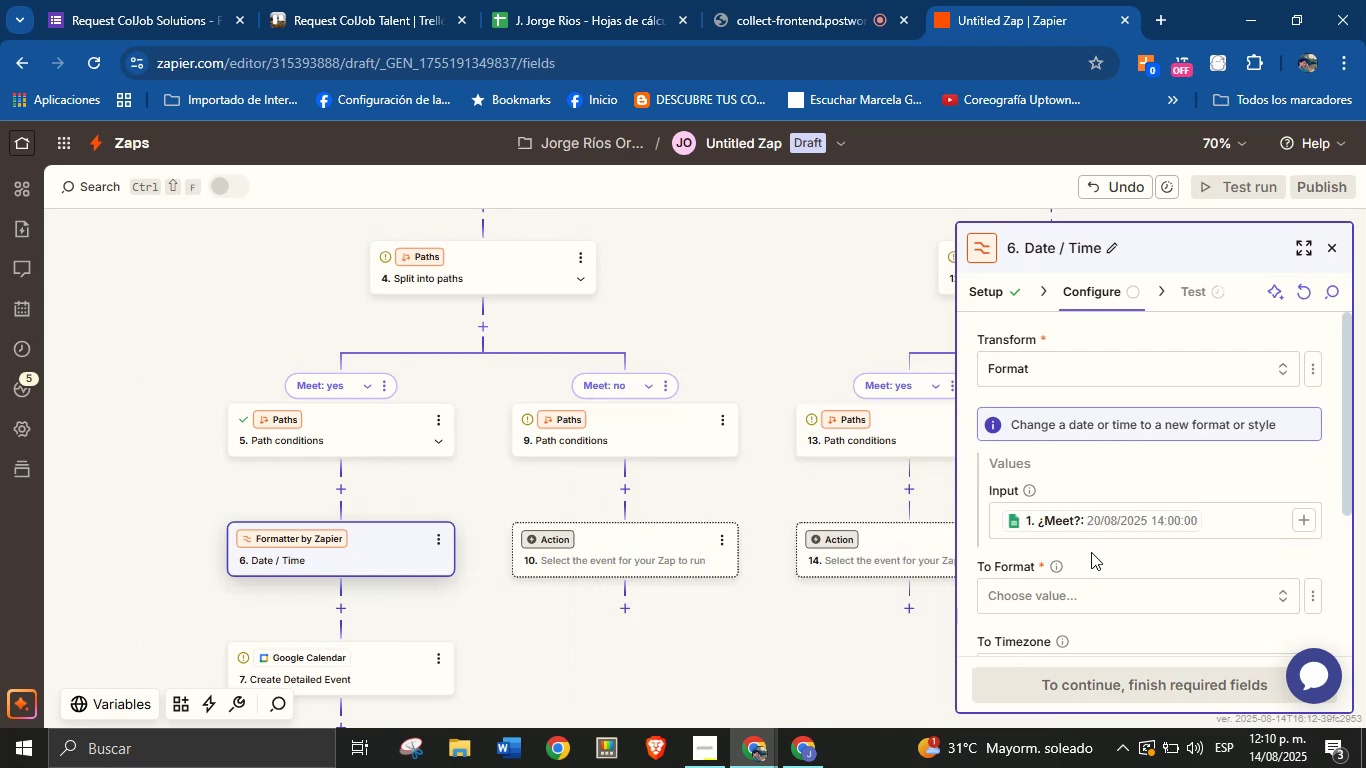 
scroll: coordinate [1097, 552], scroll_direction: down, amount: 1.0
 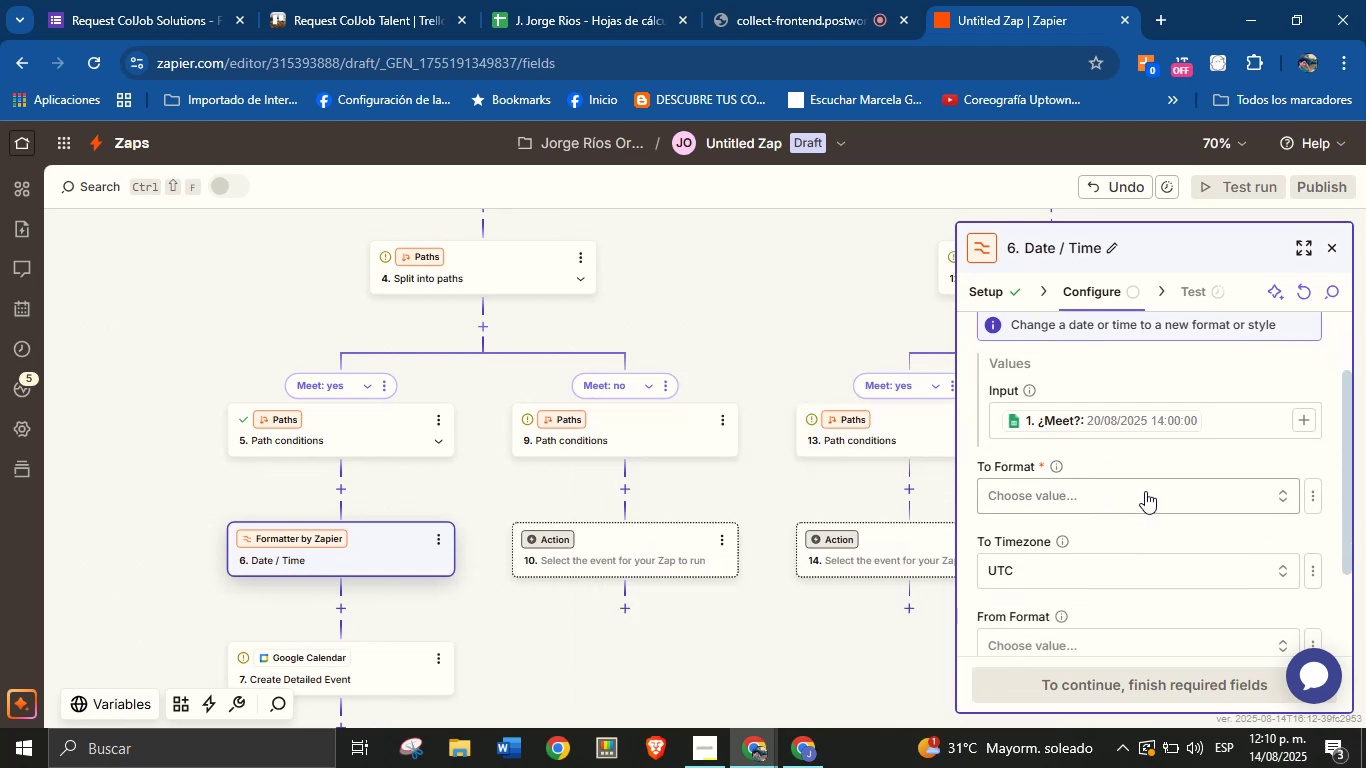 
left_click([1154, 498])
 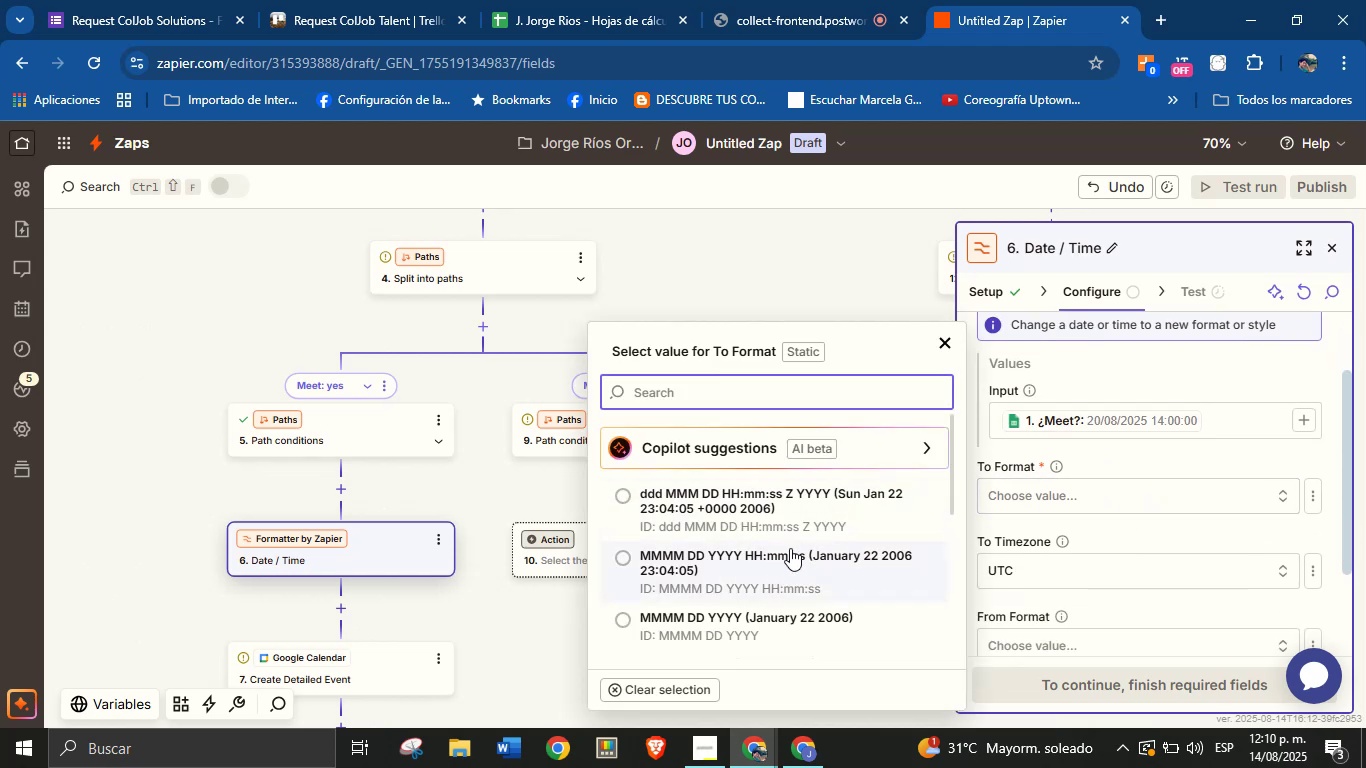 
scroll: coordinate [829, 554], scroll_direction: down, amount: 2.0
 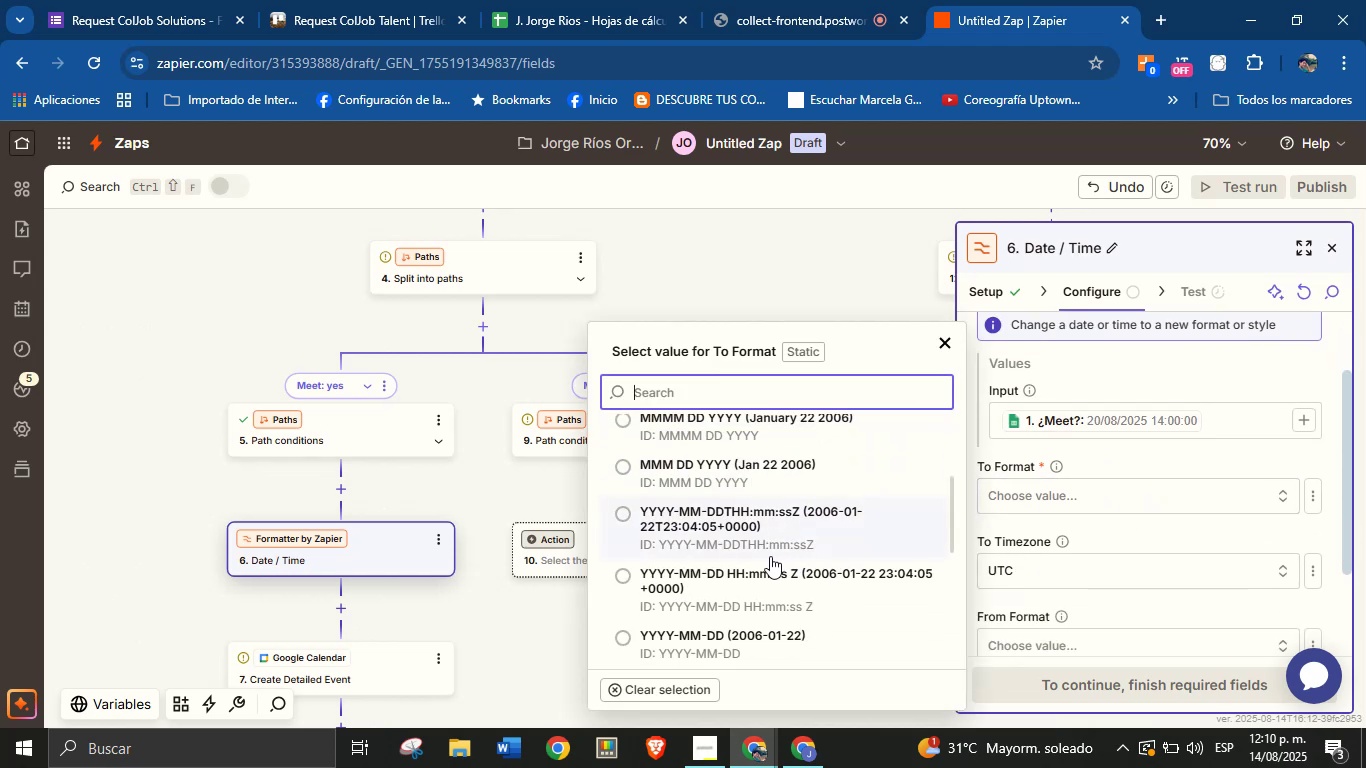 
left_click([765, 530])
 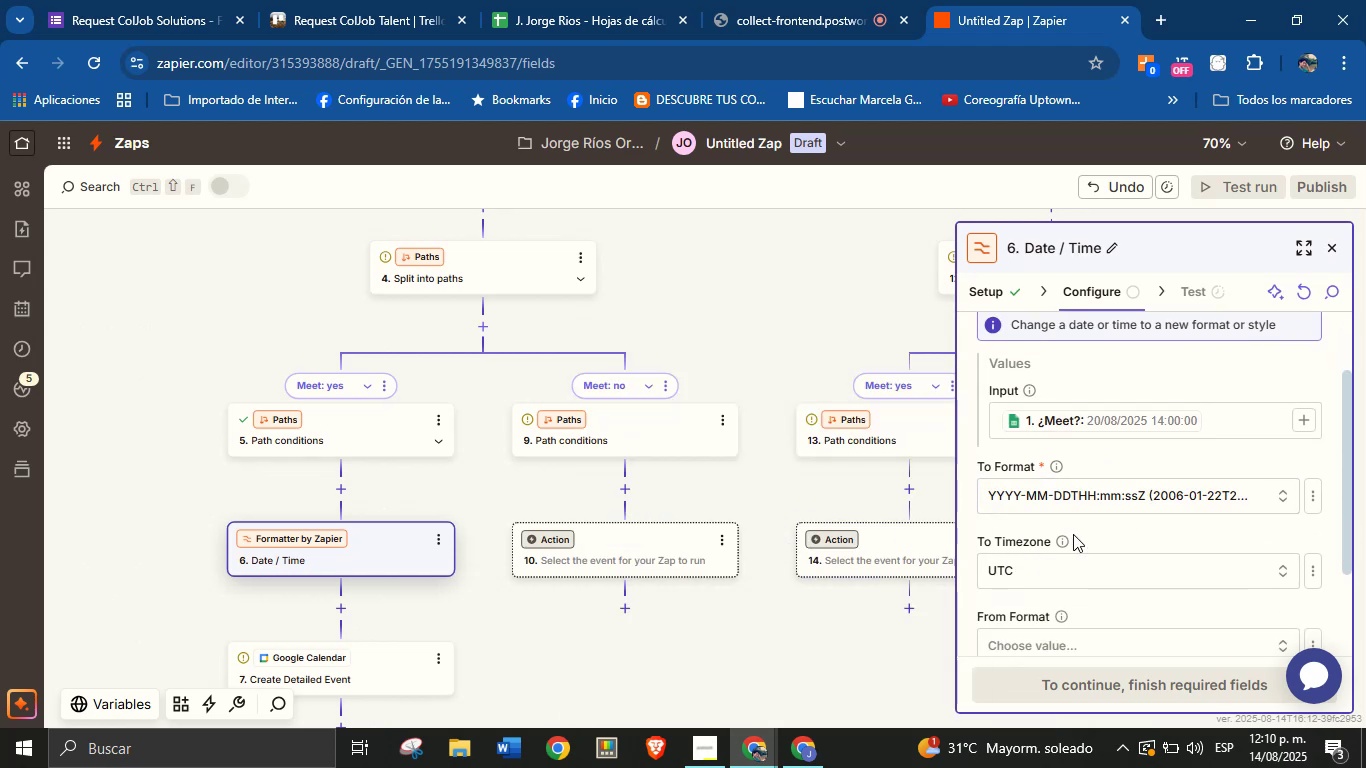 
left_click([1081, 529])
 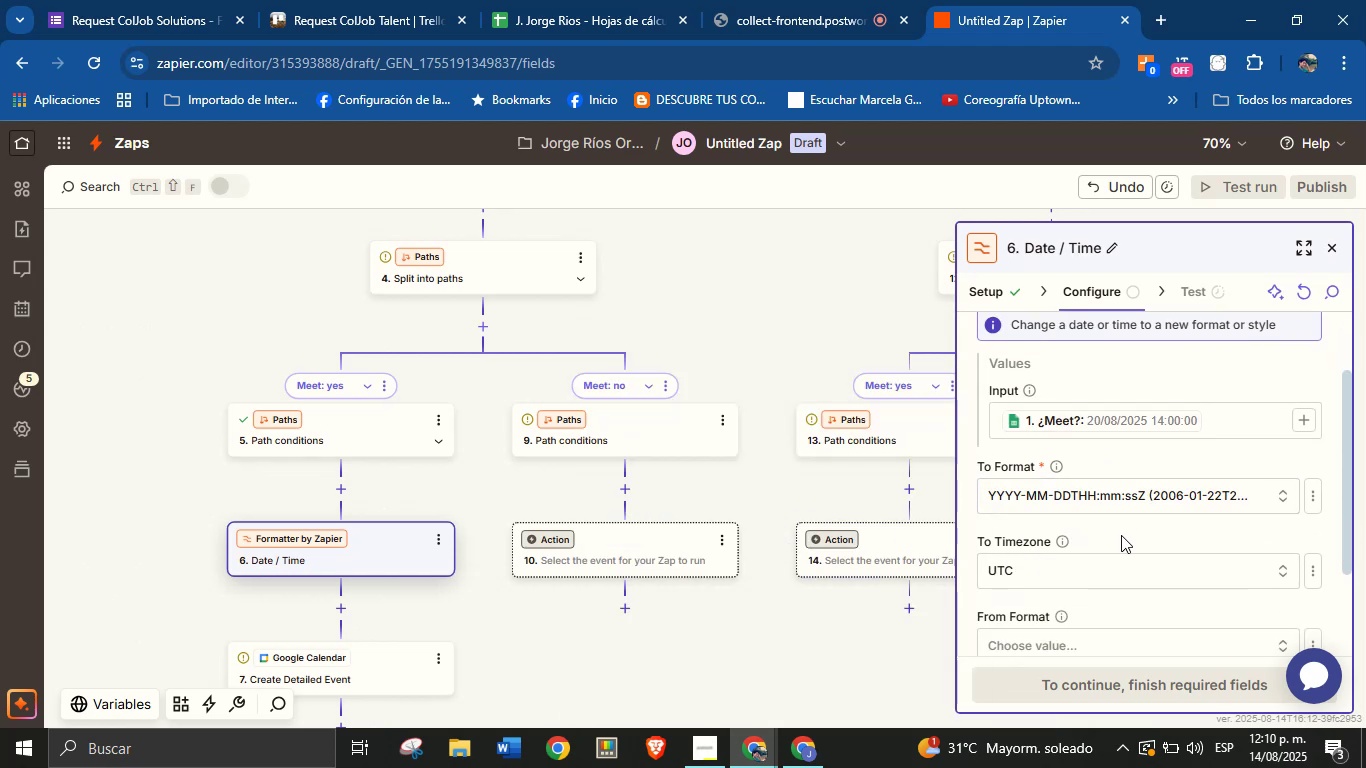 
scroll: coordinate [1126, 535], scroll_direction: down, amount: 1.0
 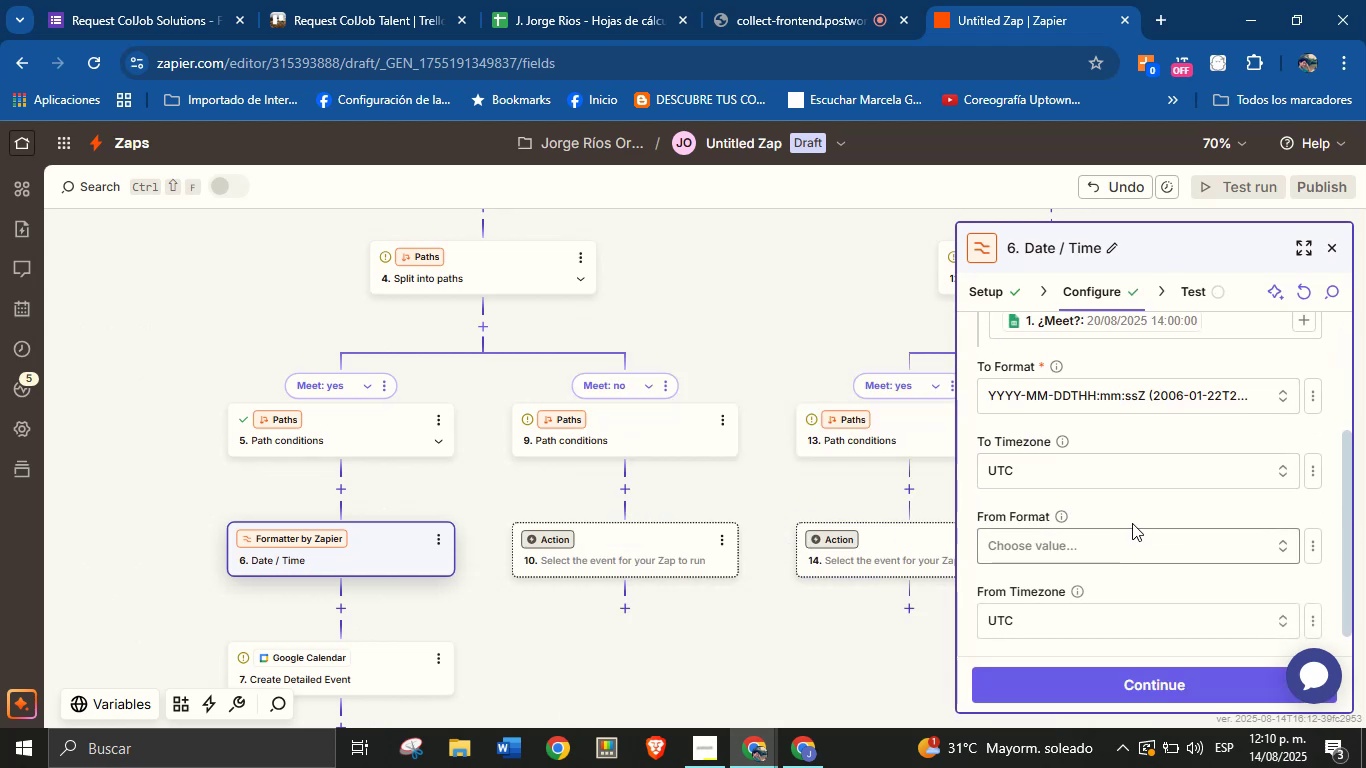 
left_click([1135, 512])
 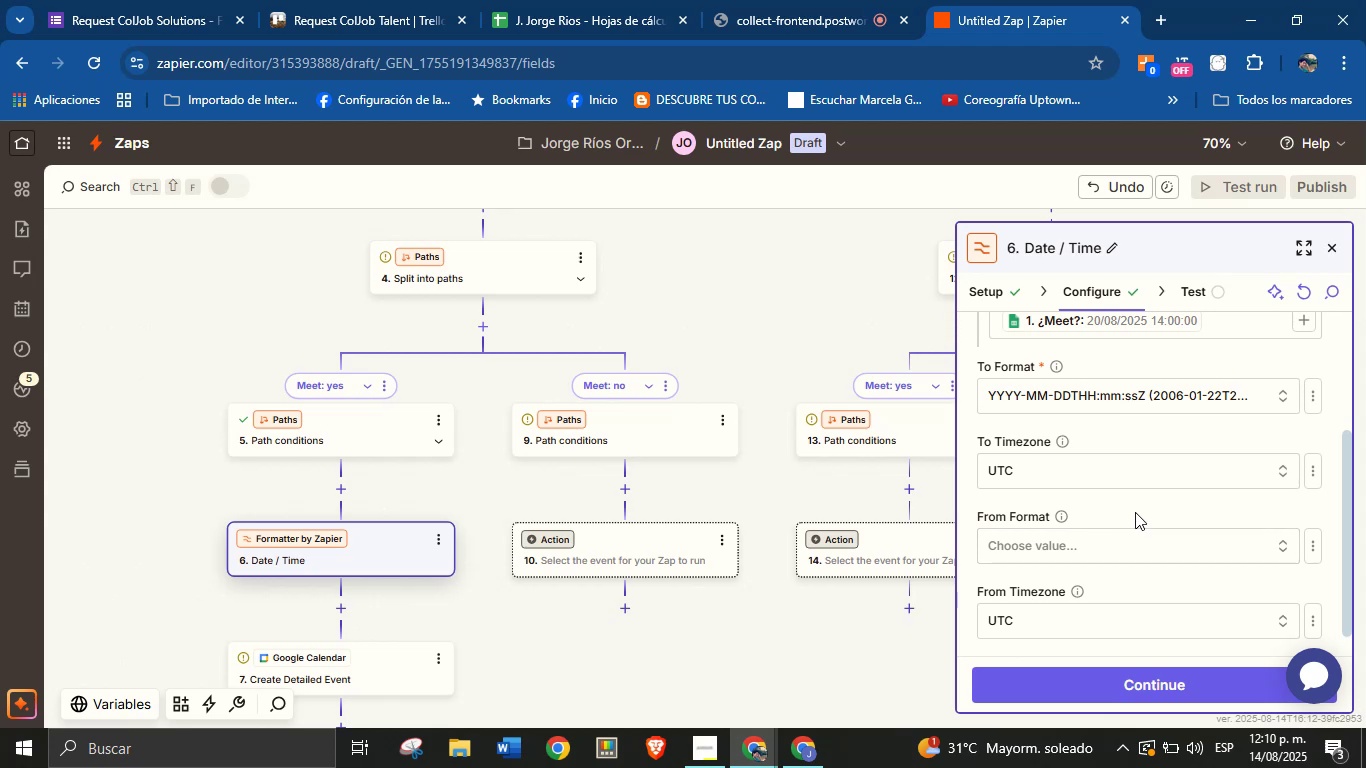 
scroll: coordinate [1120, 510], scroll_direction: up, amount: 3.0
 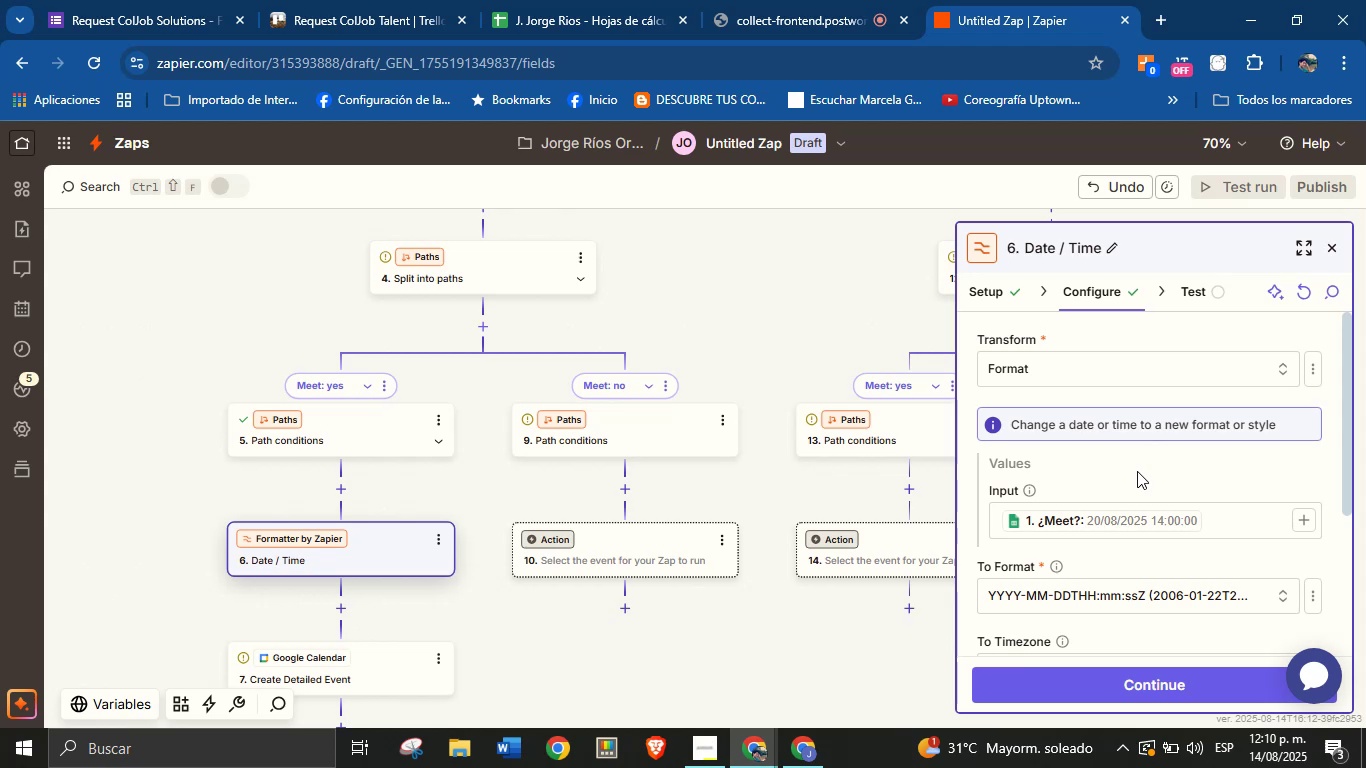 
wait(14.27)
 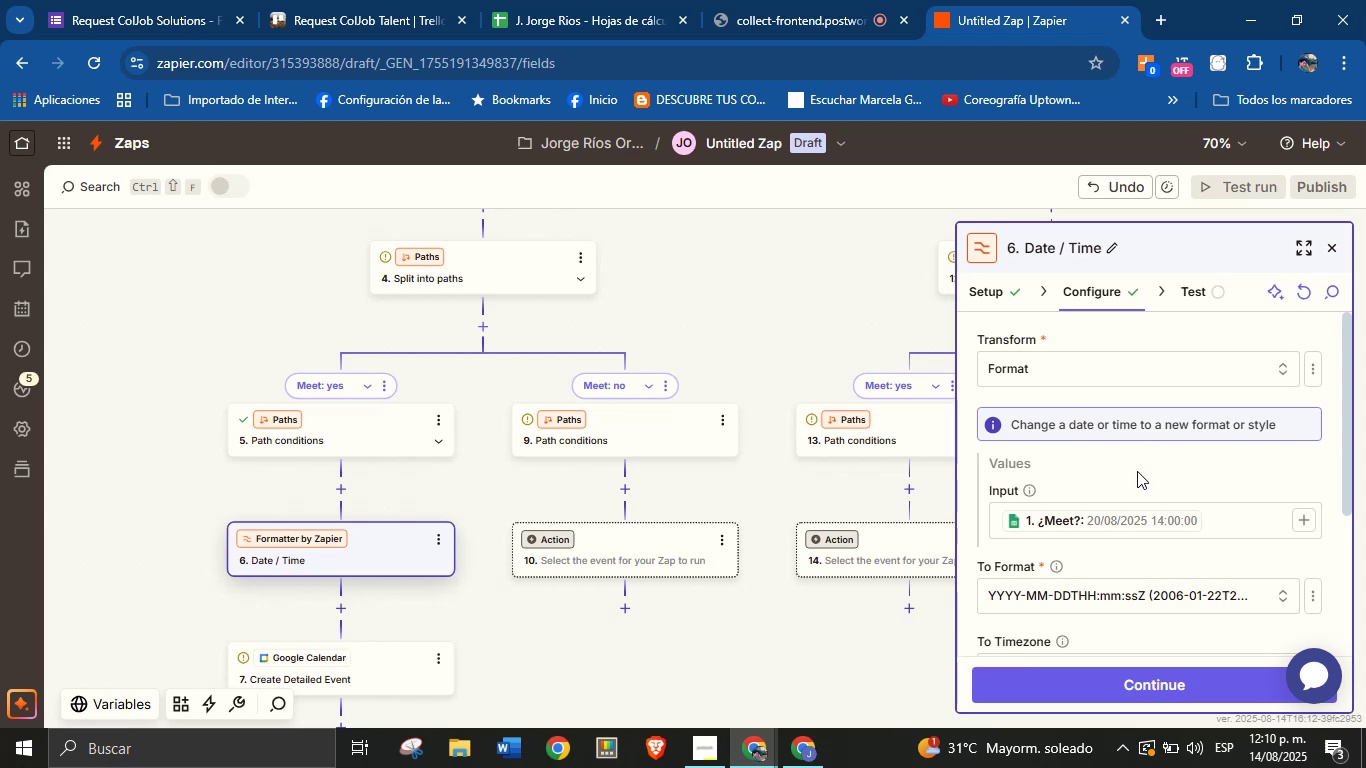 
left_click([1142, 461])
 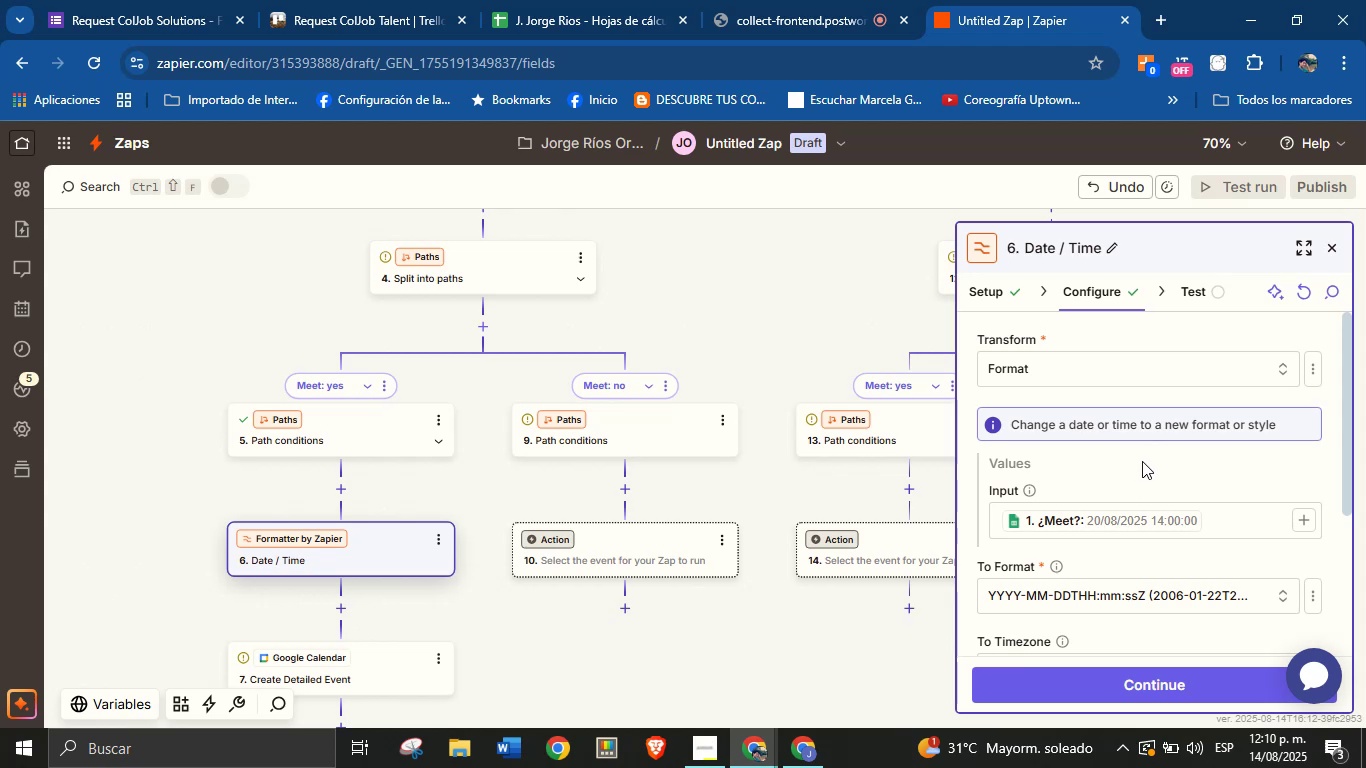 
scroll: coordinate [1147, 502], scroll_direction: down, amount: 5.0
 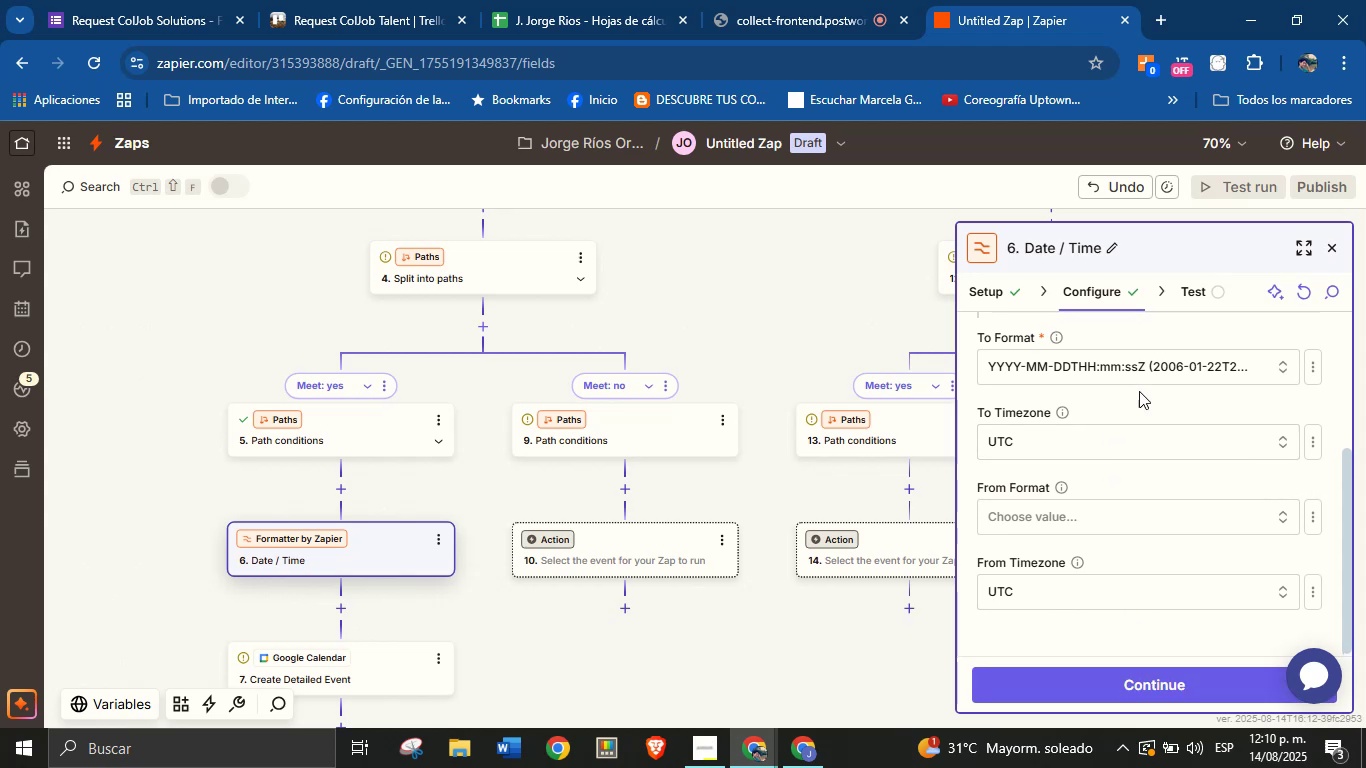 
scroll: coordinate [1121, 429], scroll_direction: up, amount: 1.0
 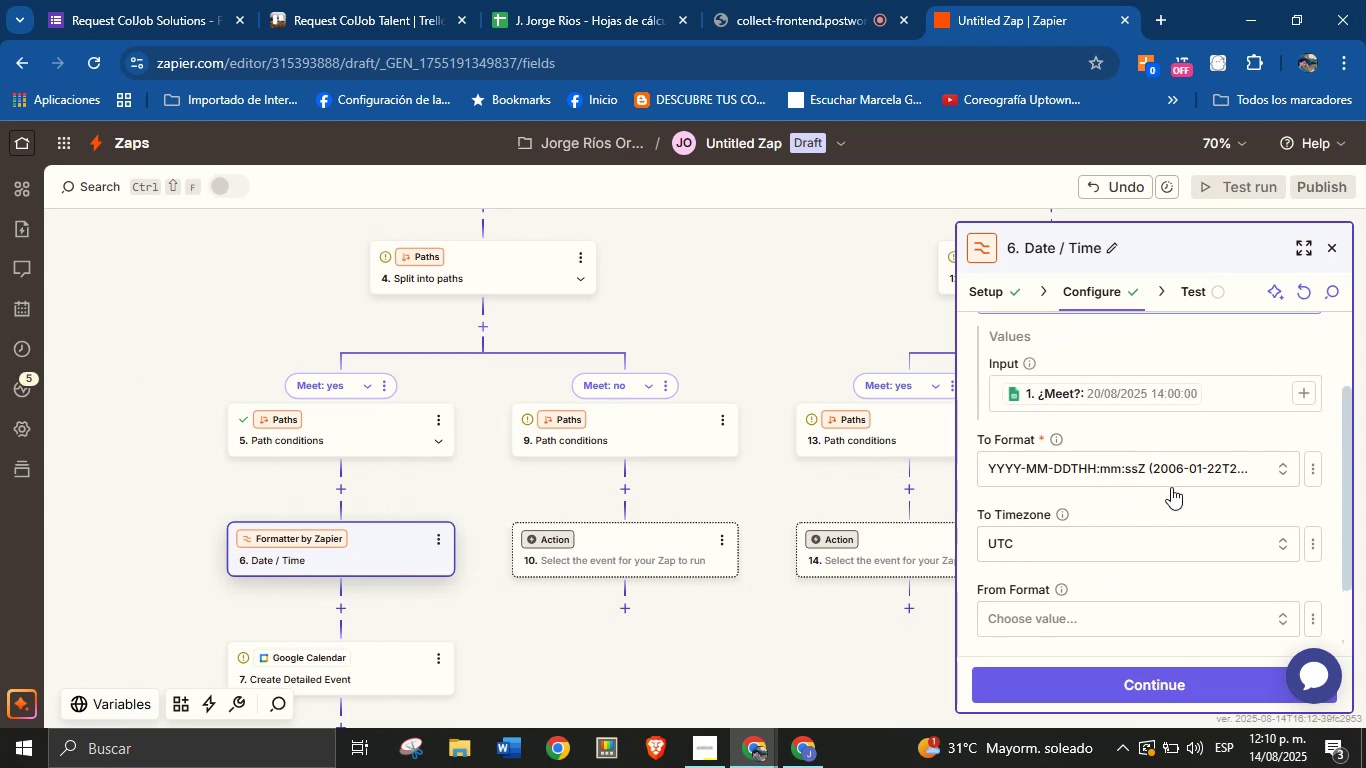 
left_click([1172, 686])
 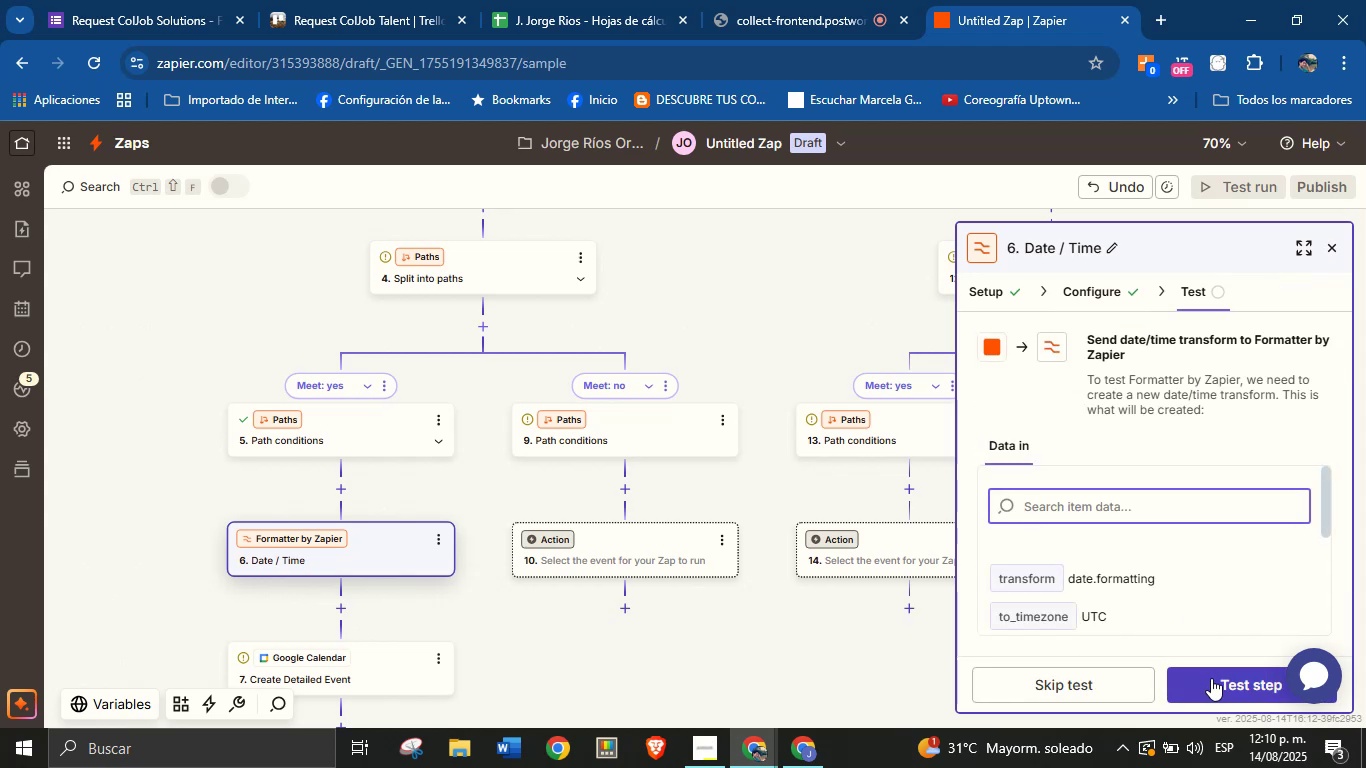 
left_click([1211, 684])
 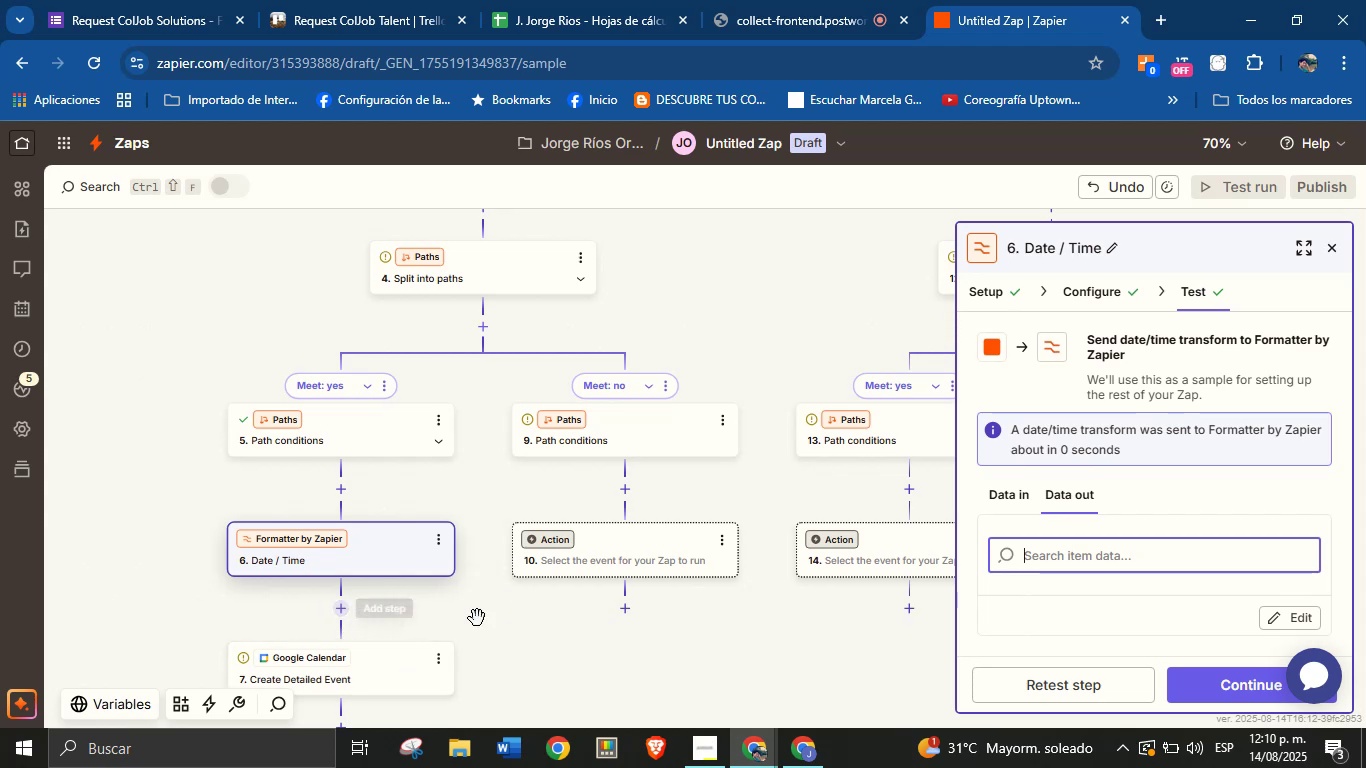 
left_click([344, 609])
 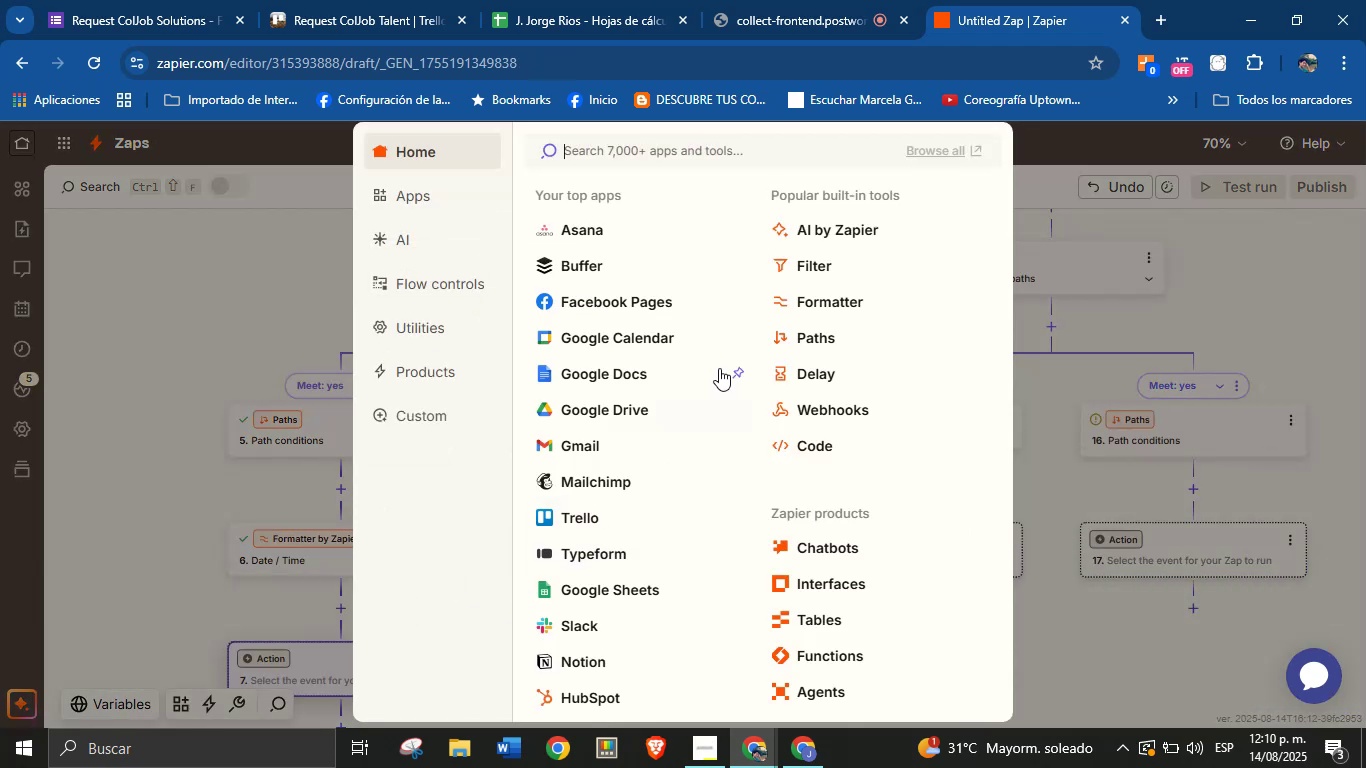 
left_click([828, 307])
 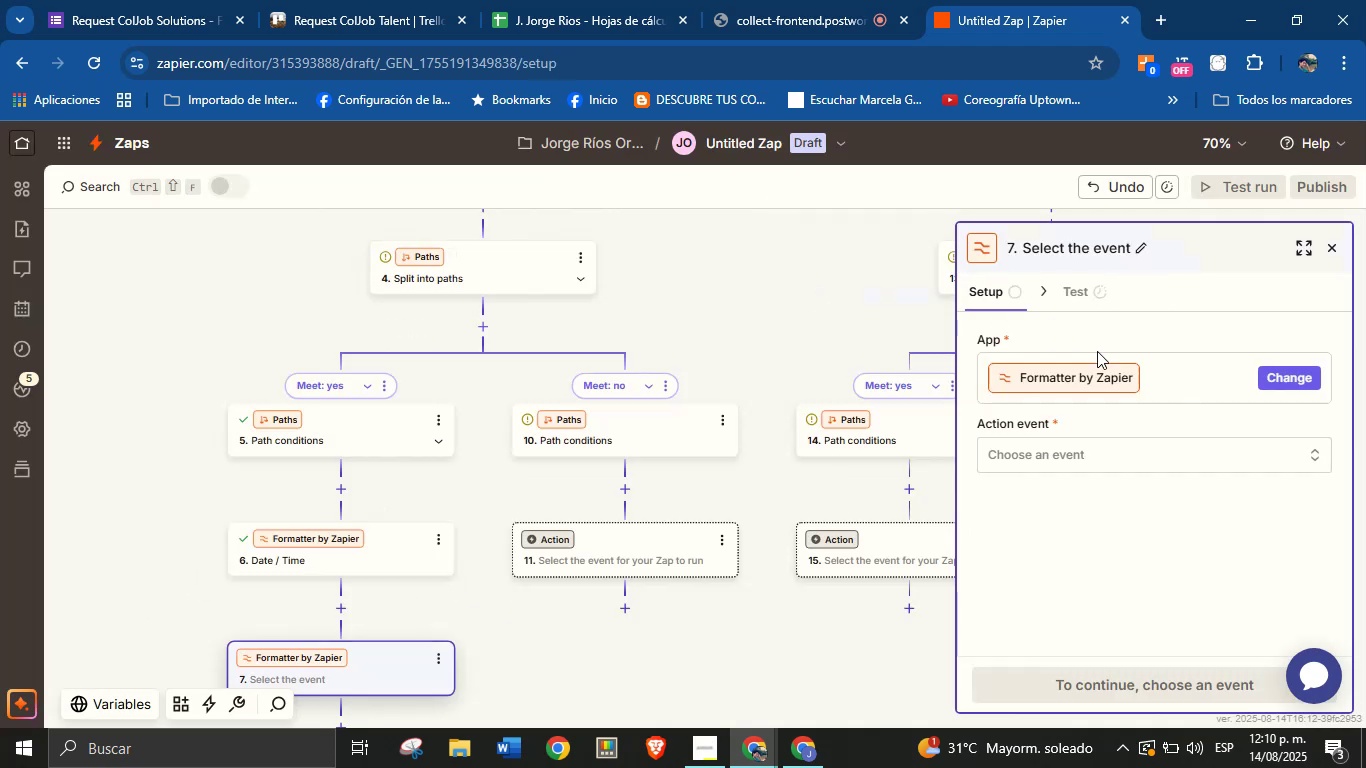 
left_click([1123, 451])
 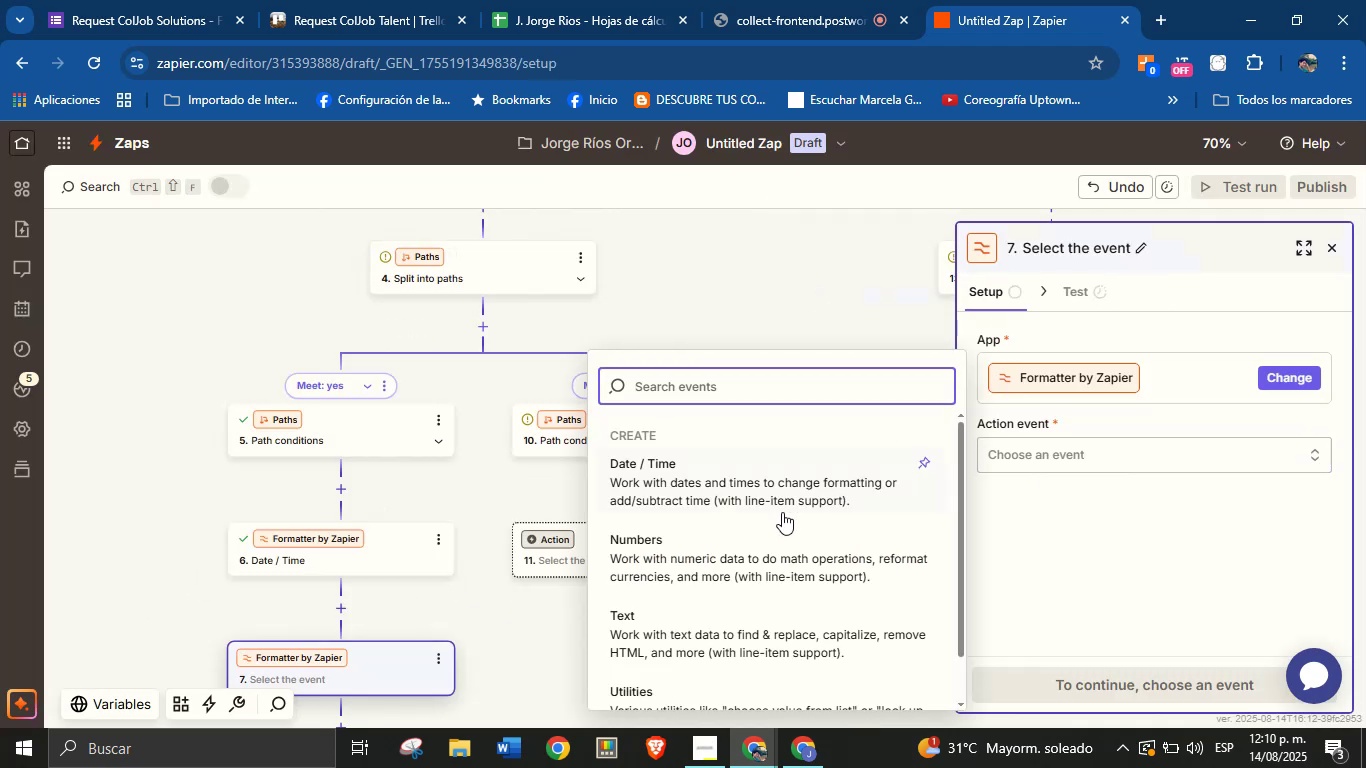 
left_click([763, 491])
 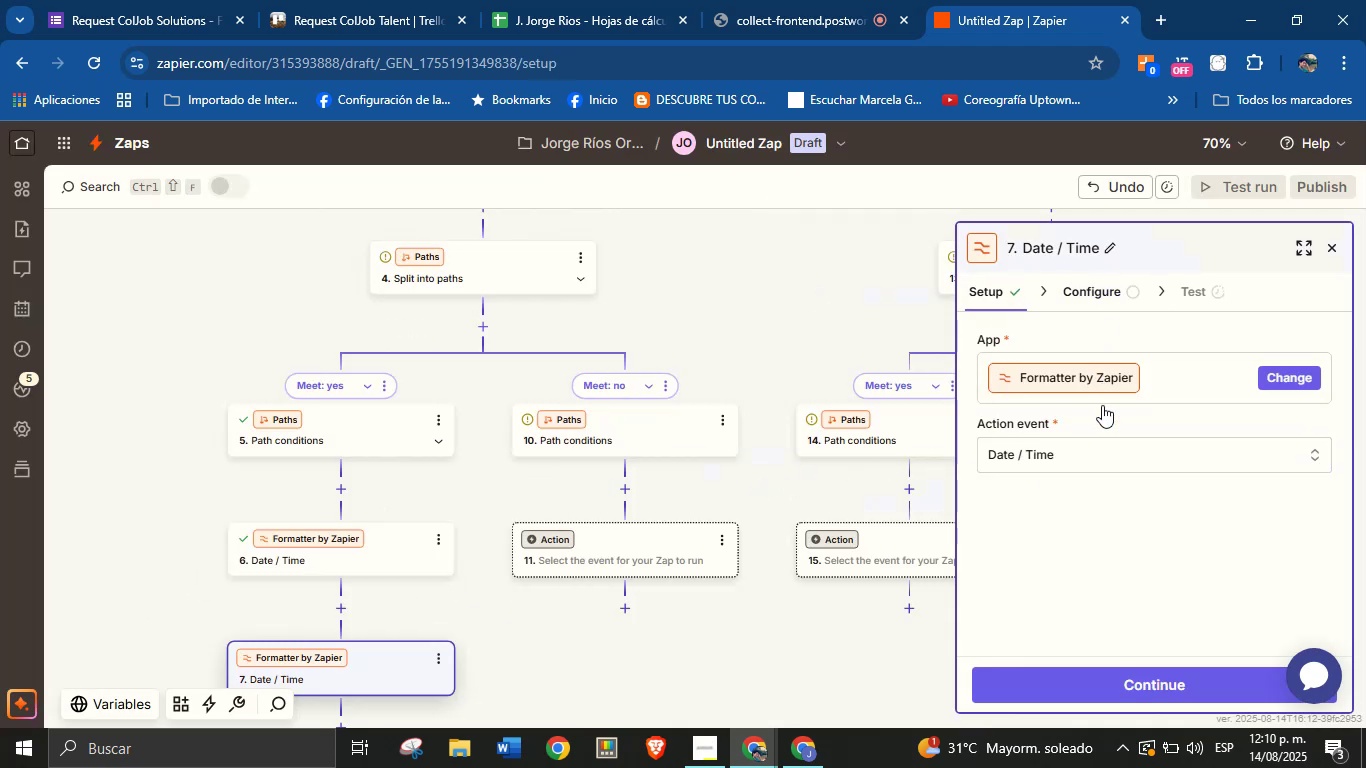 
left_click([1123, 674])
 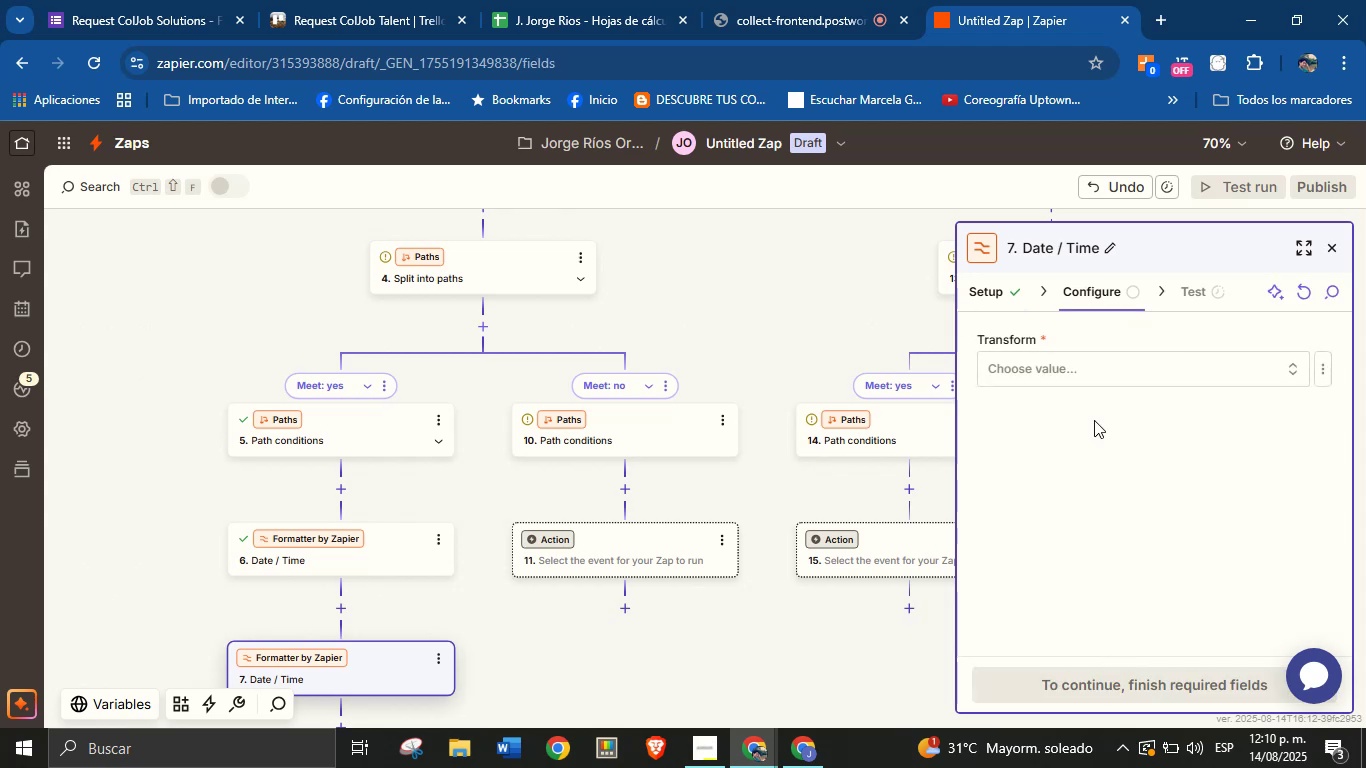 
left_click([1085, 363])
 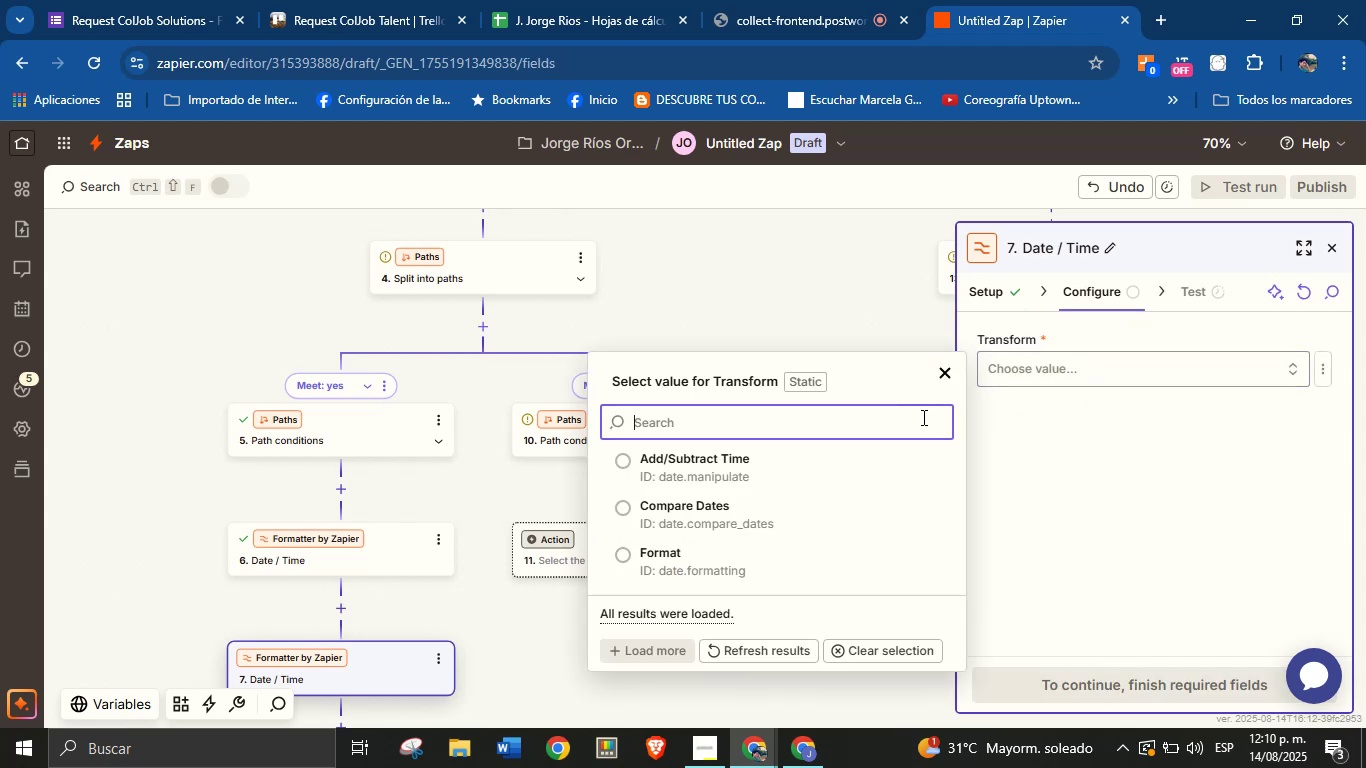 
left_click([779, 475])
 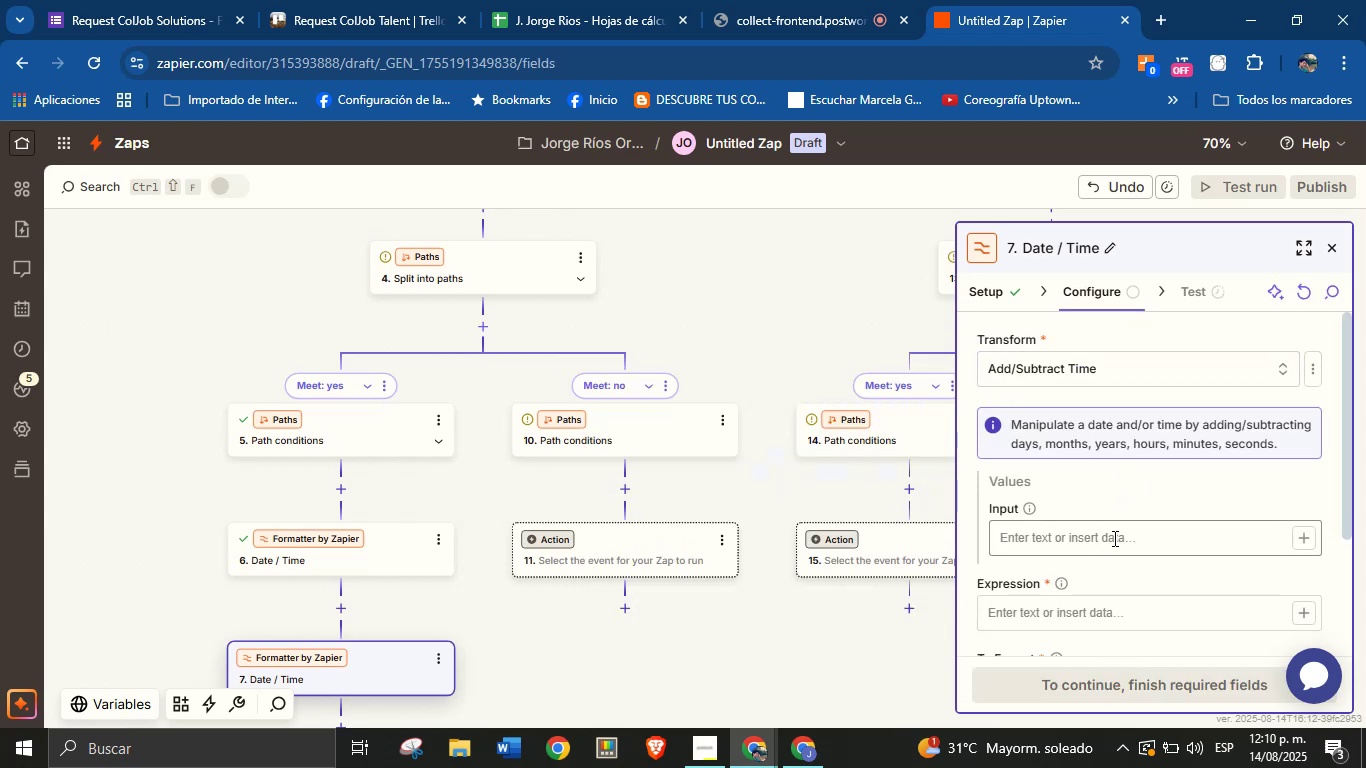 
left_click([1294, 538])
 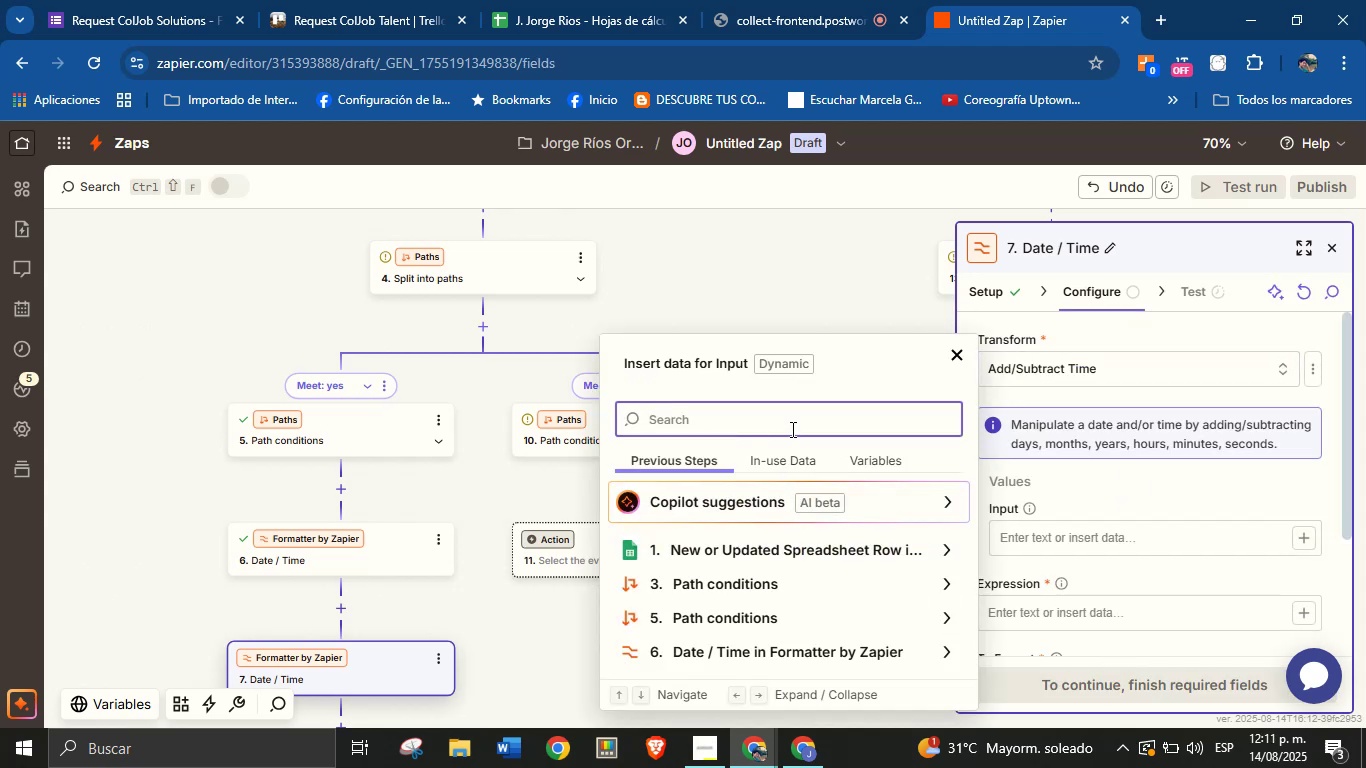 
type(meet)
 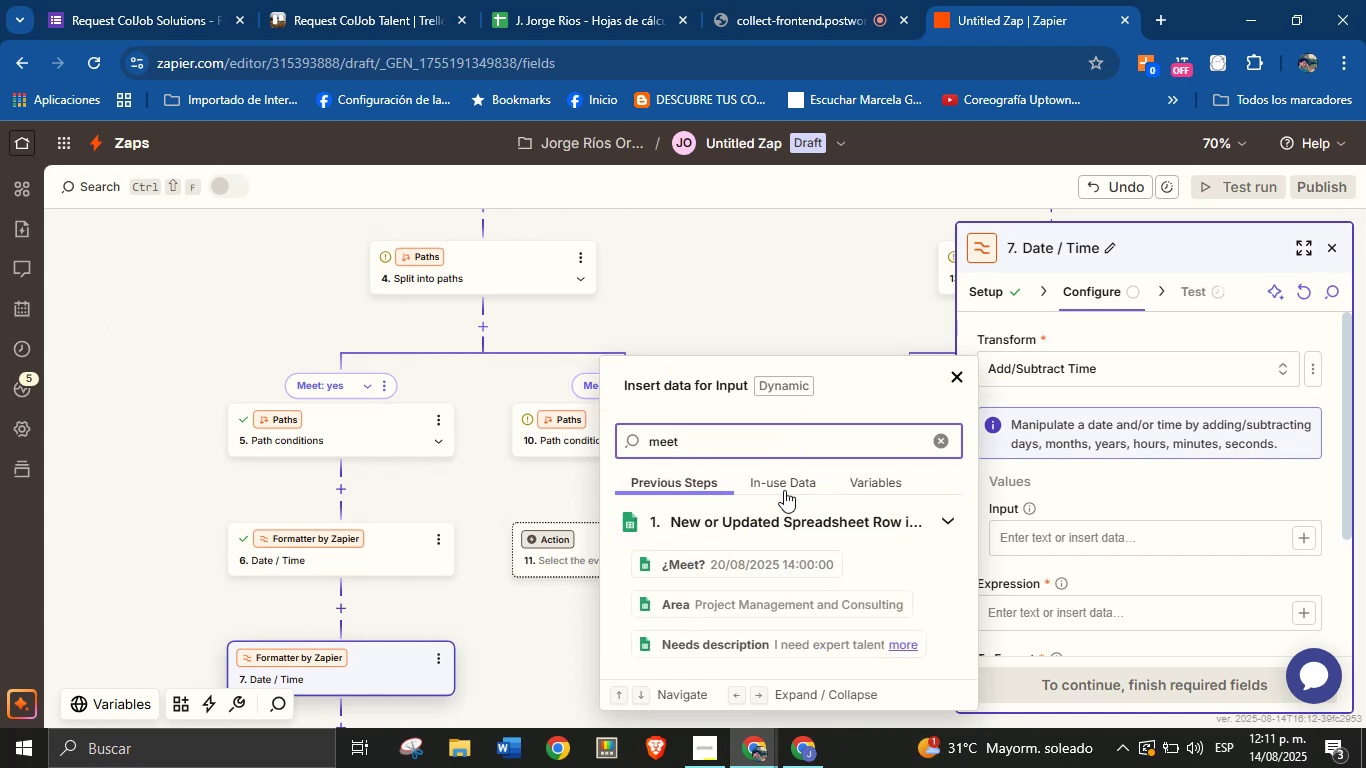 
left_click([782, 570])
 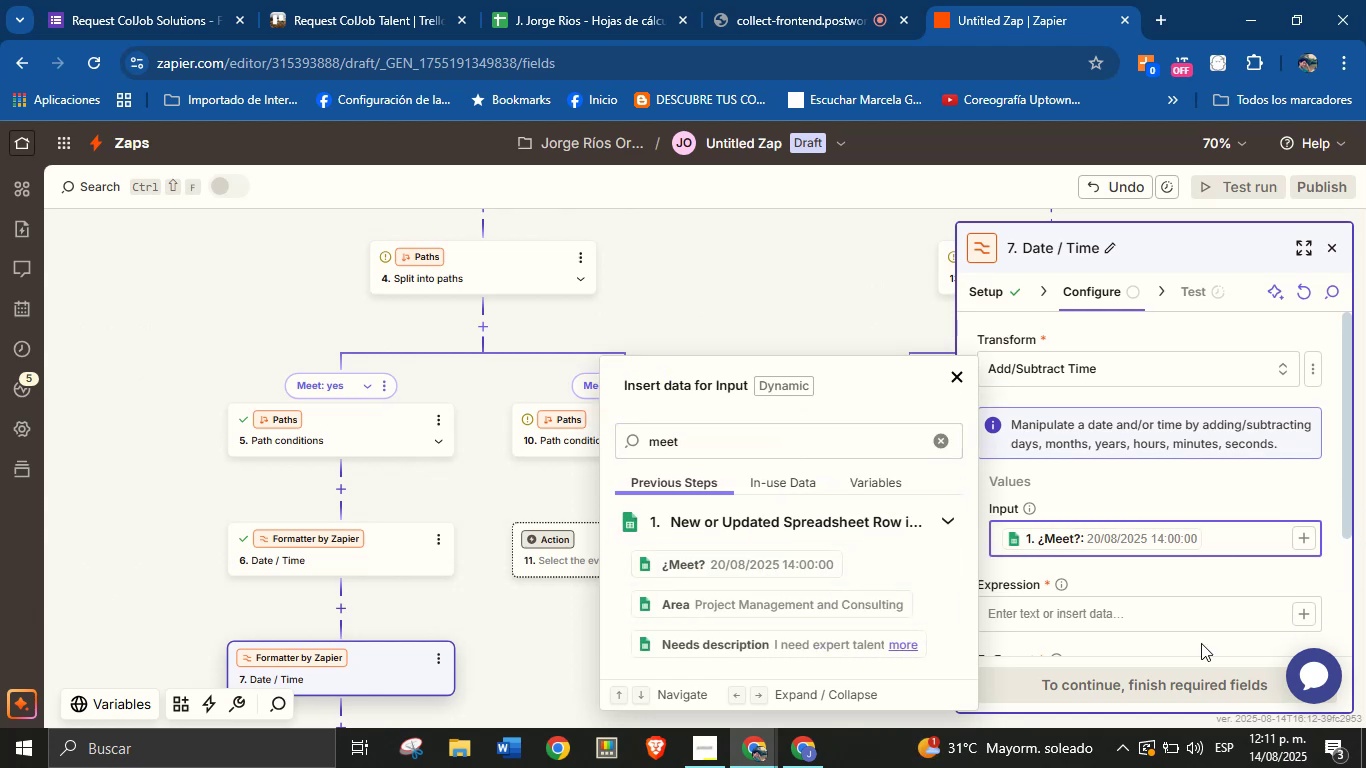 
left_click([1196, 616])
 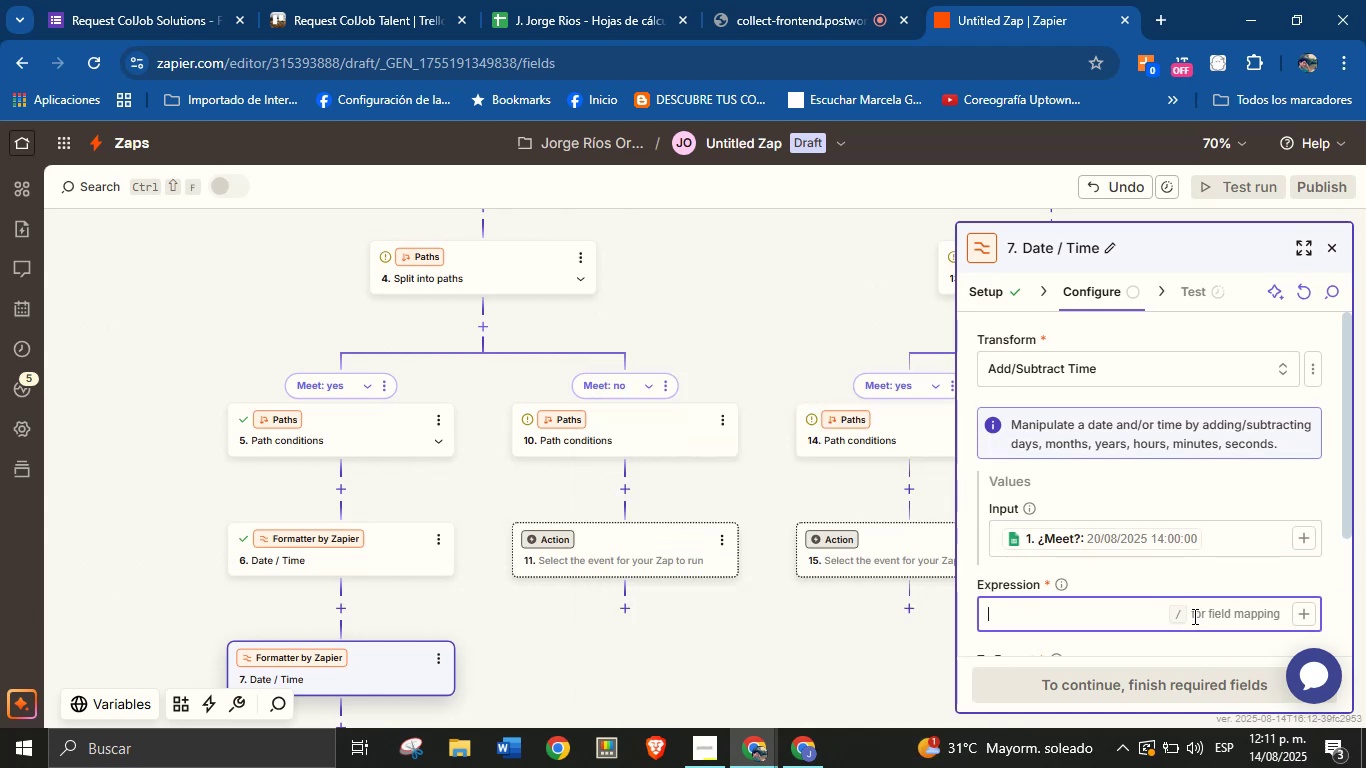 
type(=a 1 )
key(Backspace)
key(Backspace)
key(Backspace)
key(Backspace)
type(1 hour)
 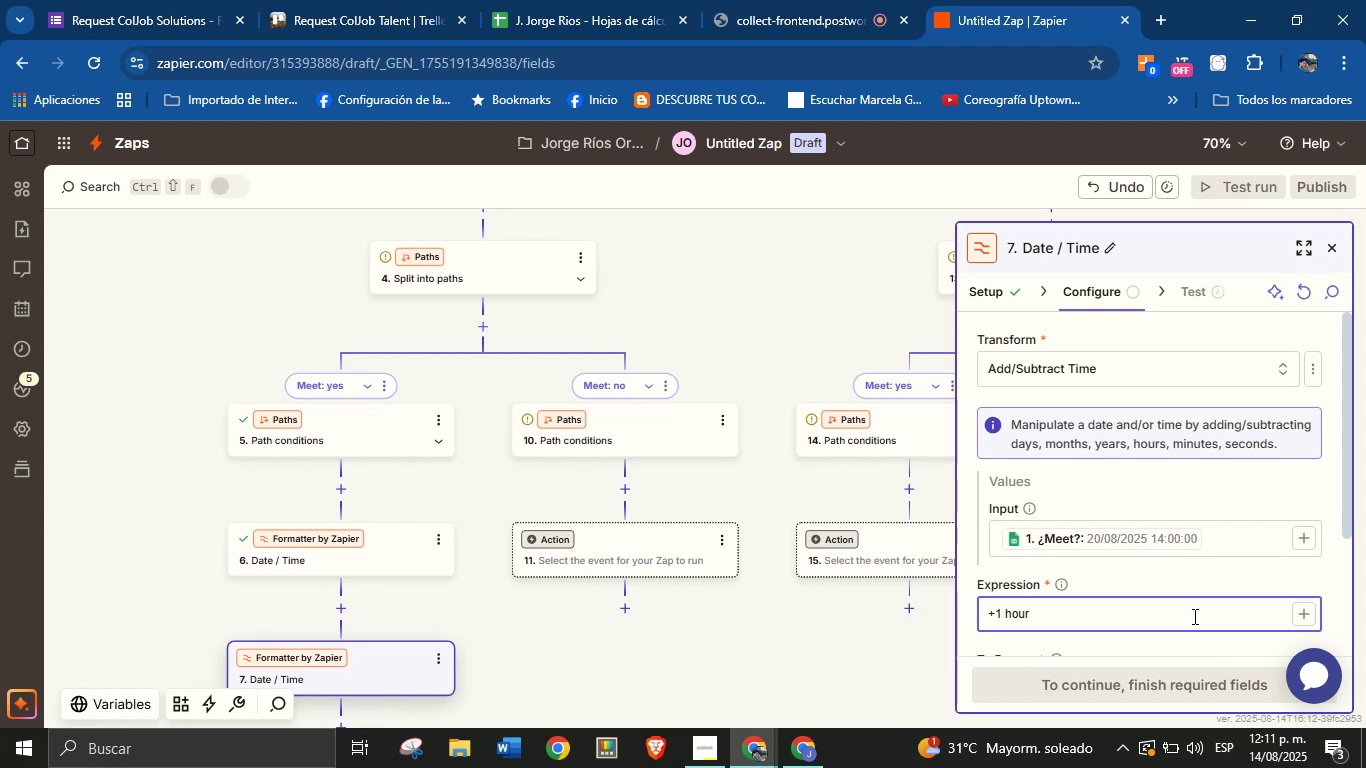 
left_click([1201, 589])
 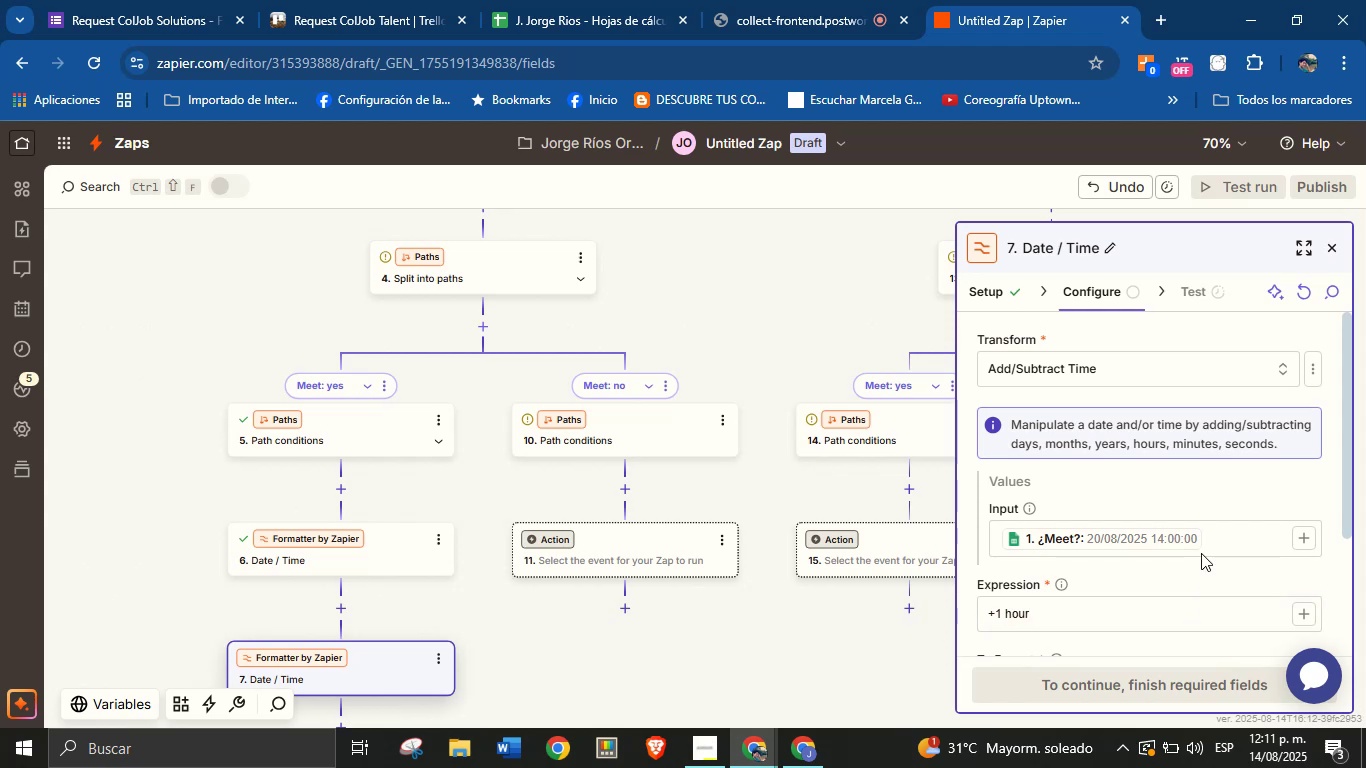 
scroll: coordinate [734, 531], scroll_direction: down, amount: 5.0
 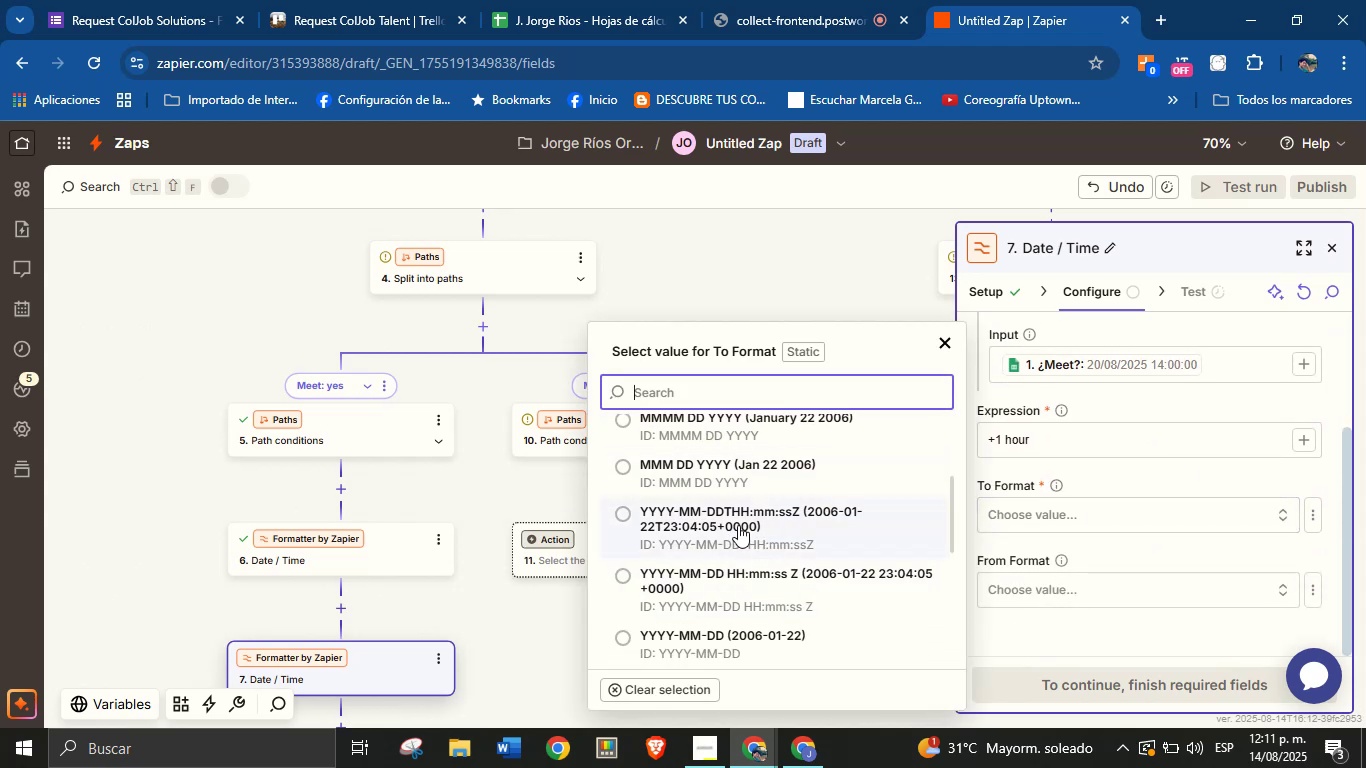 
left_click([738, 524])
 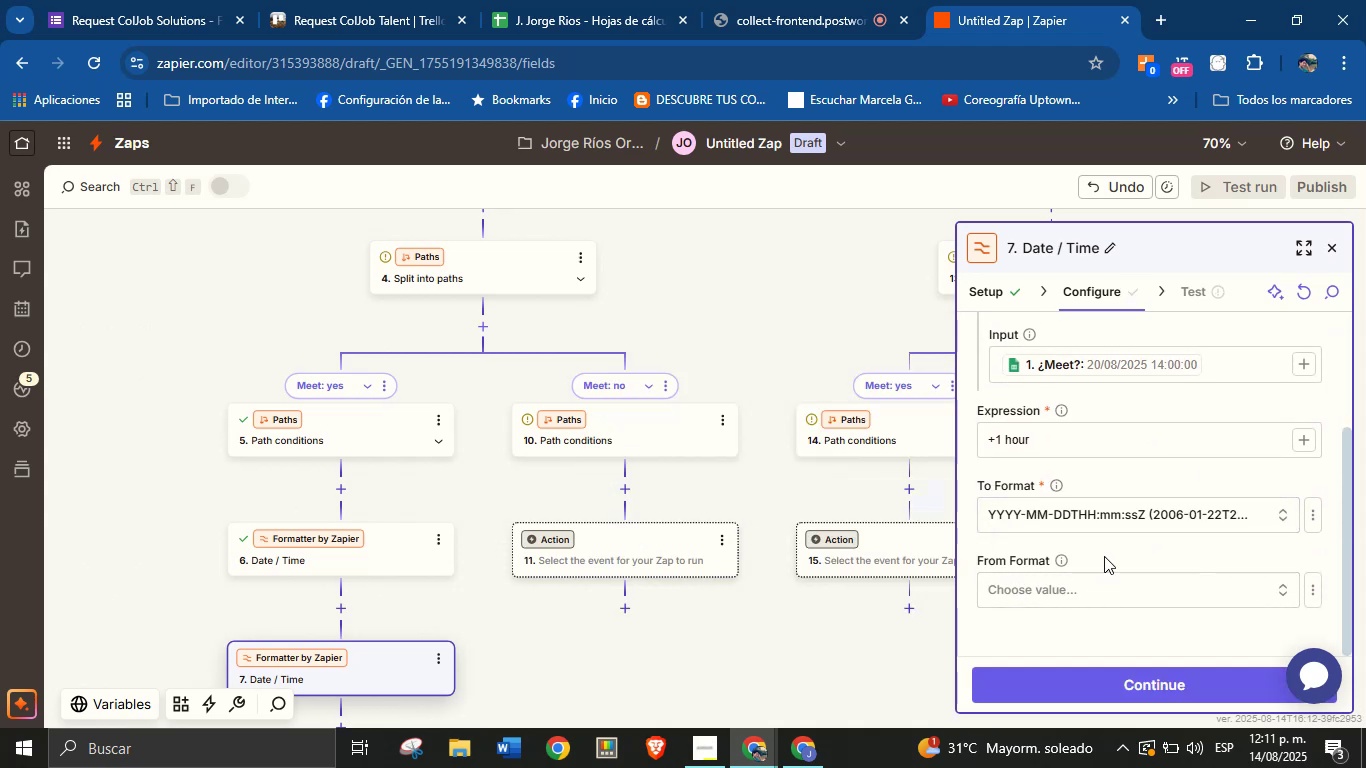 
scroll: coordinate [1109, 544], scroll_direction: down, amount: 1.0
 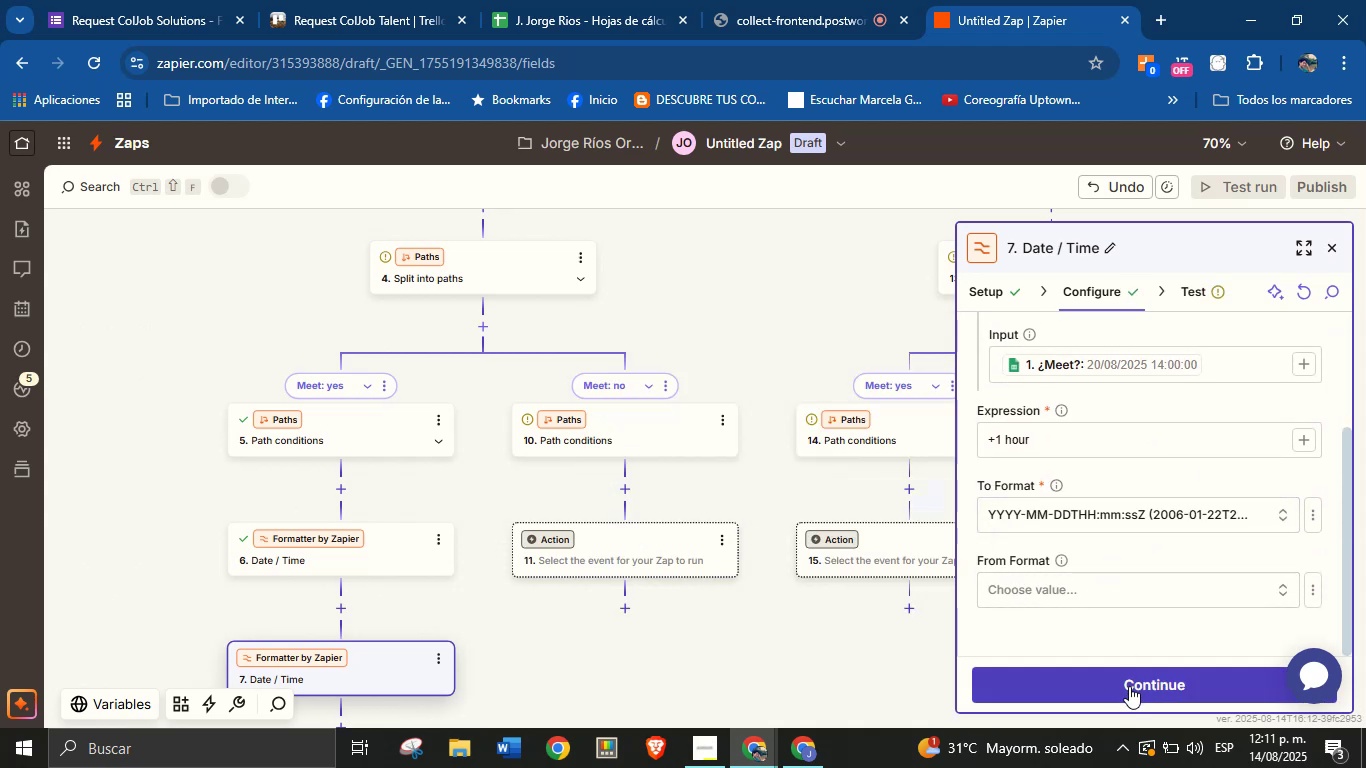 
left_click([1129, 686])
 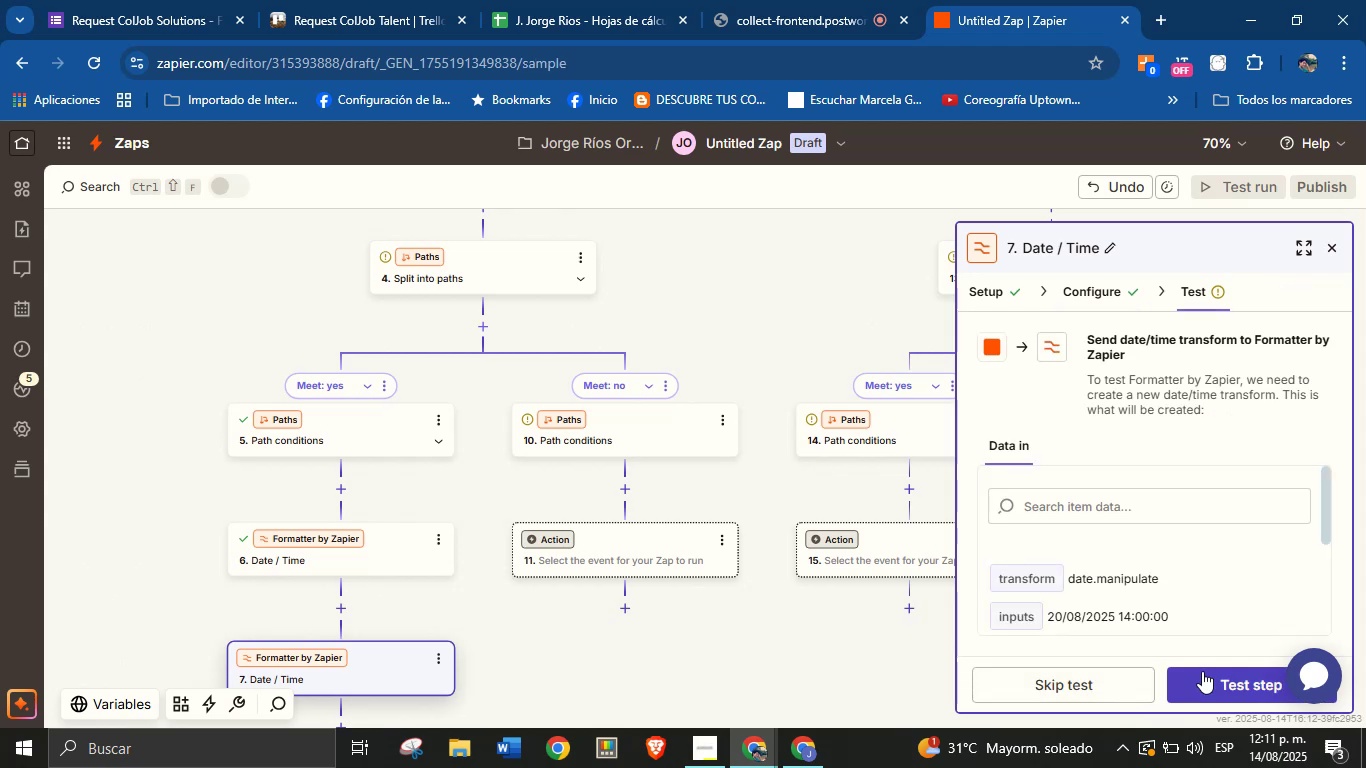 
left_click([1206, 675])
 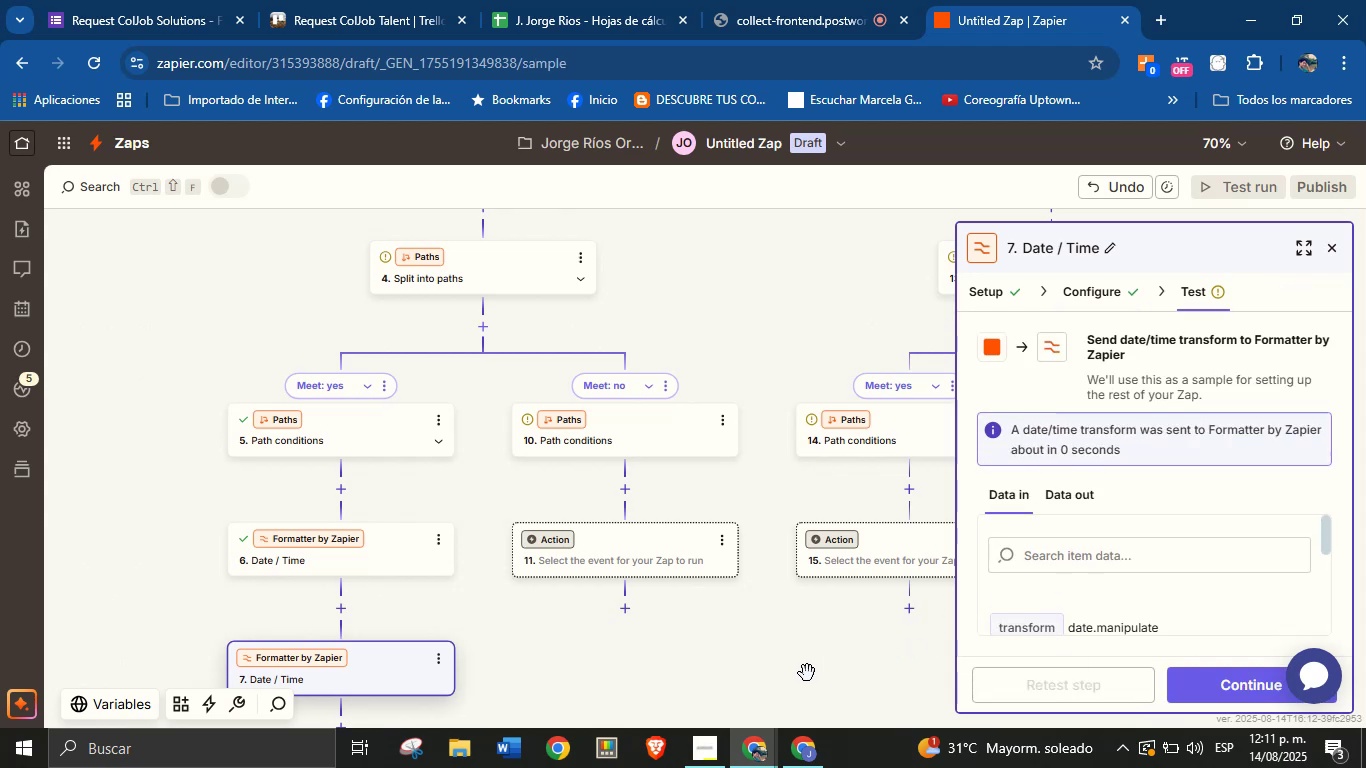 
left_click_drag(start_coordinate=[755, 657], to_coordinate=[754, 491])
 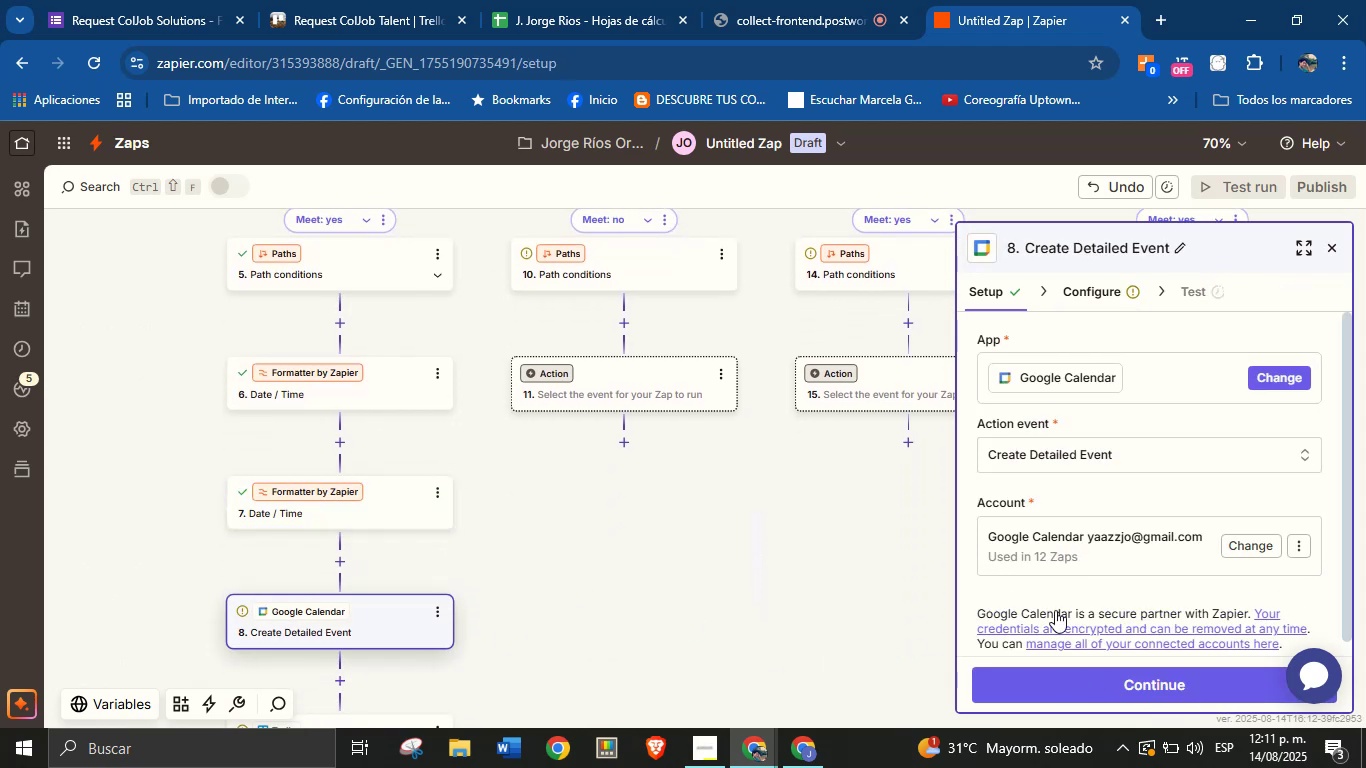 
left_click([1089, 285])
 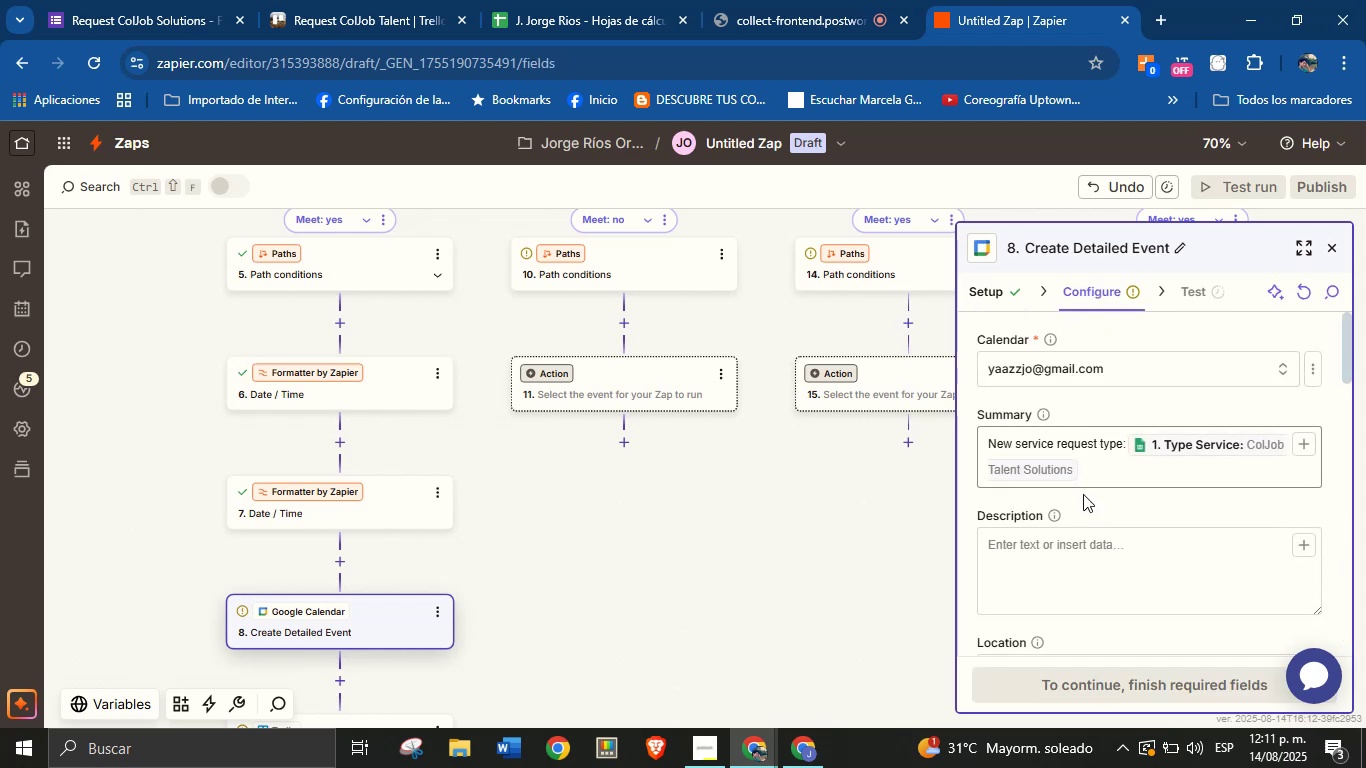 
left_click([1094, 541])
 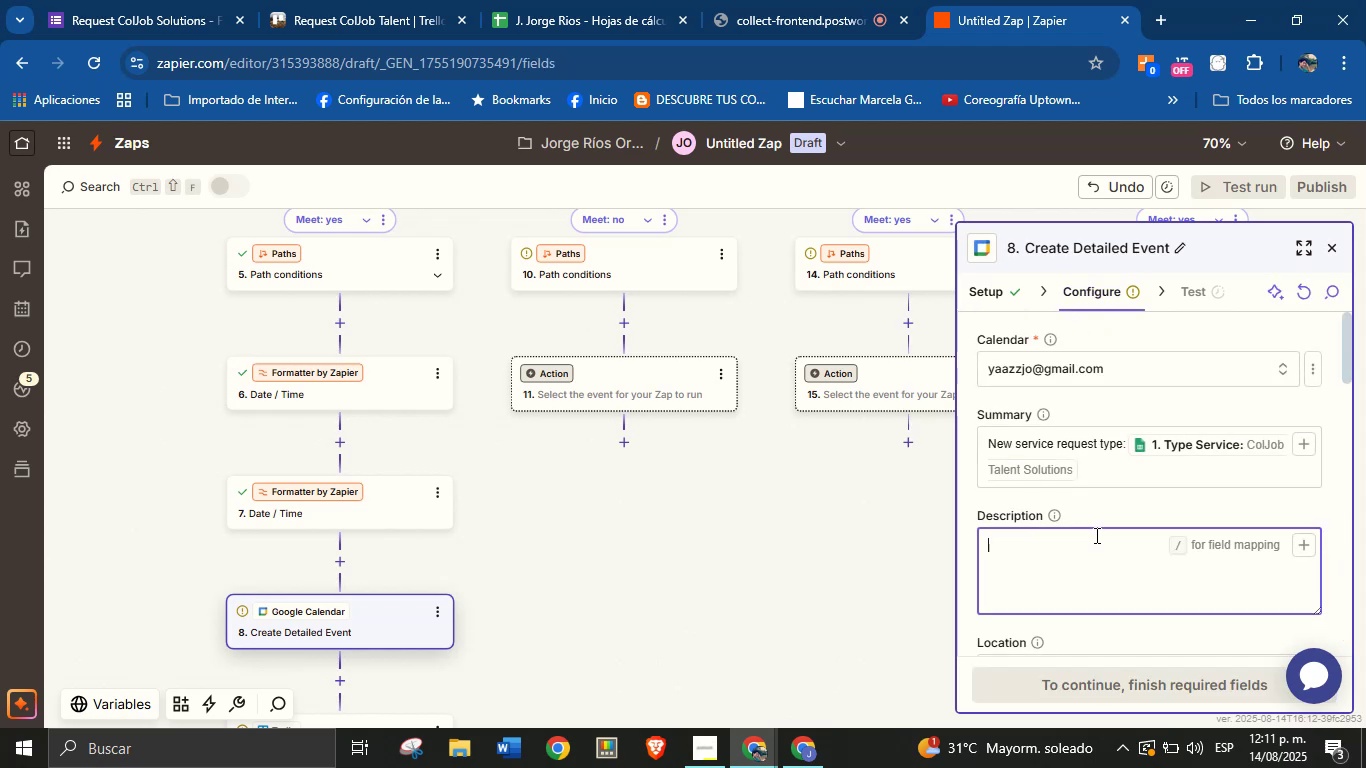 
type(New service request type> )
 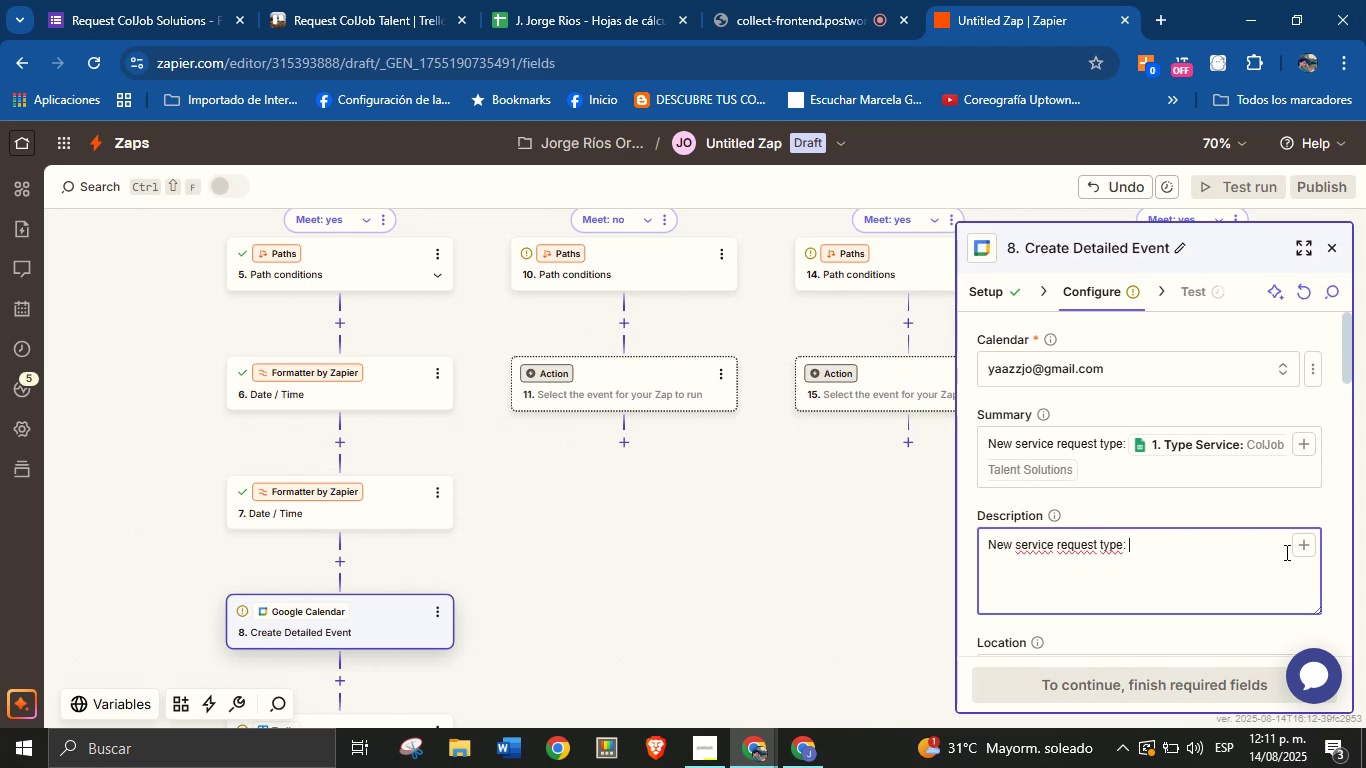 
left_click([1309, 547])
 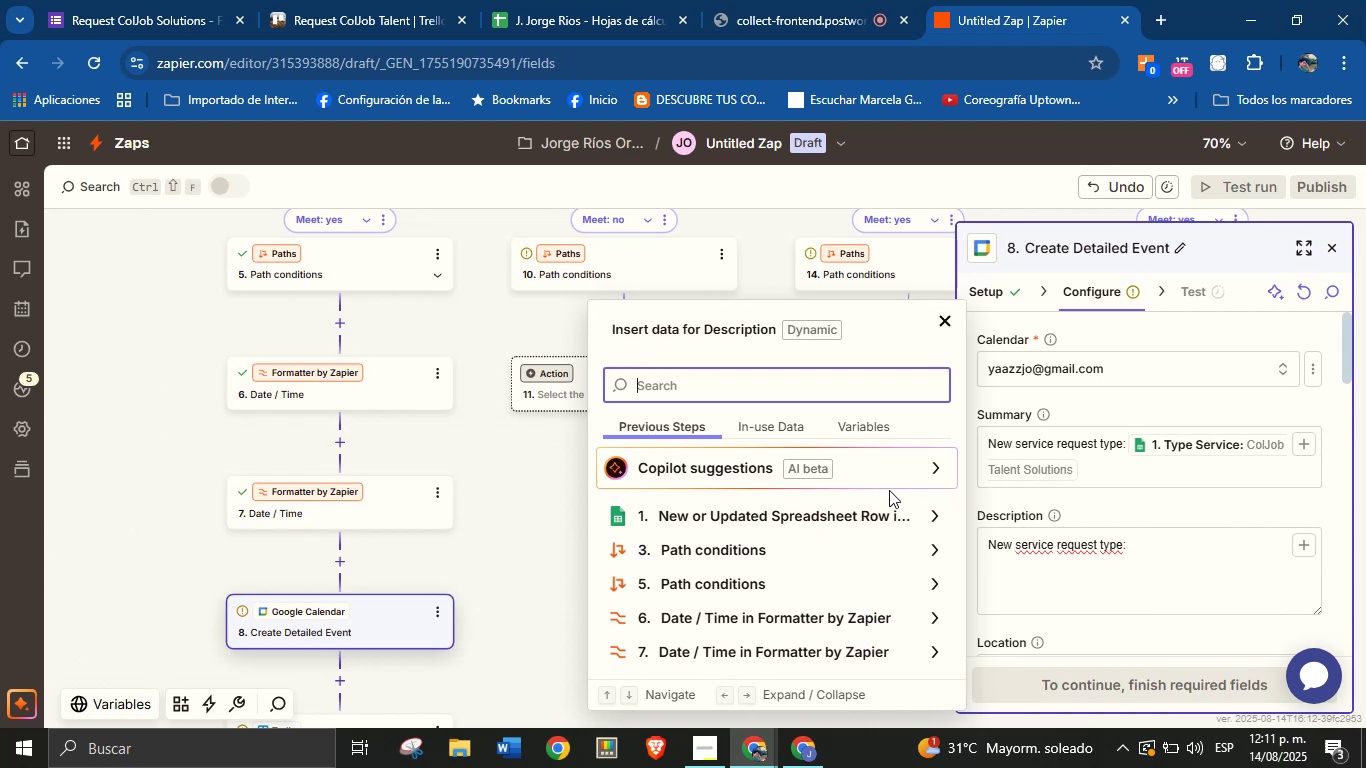 
type(type)
 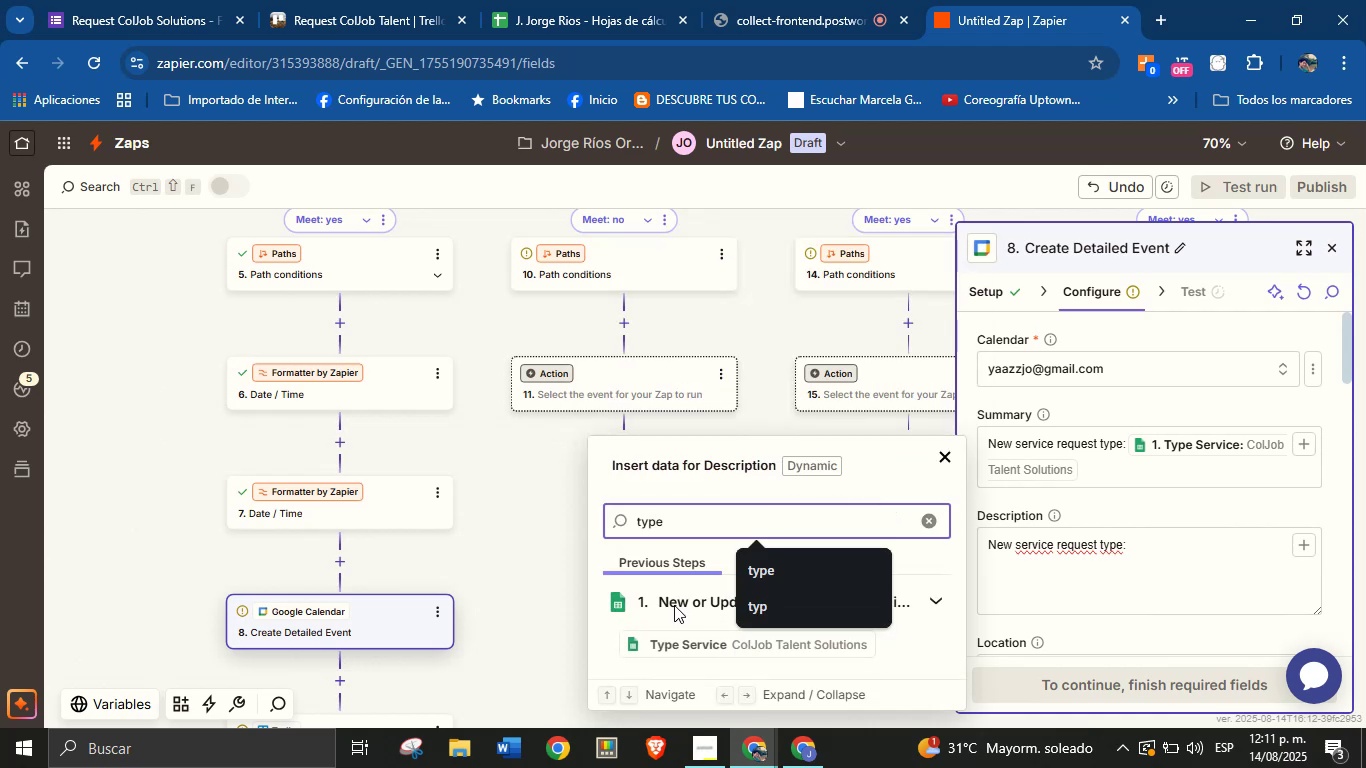 
left_click([684, 639])
 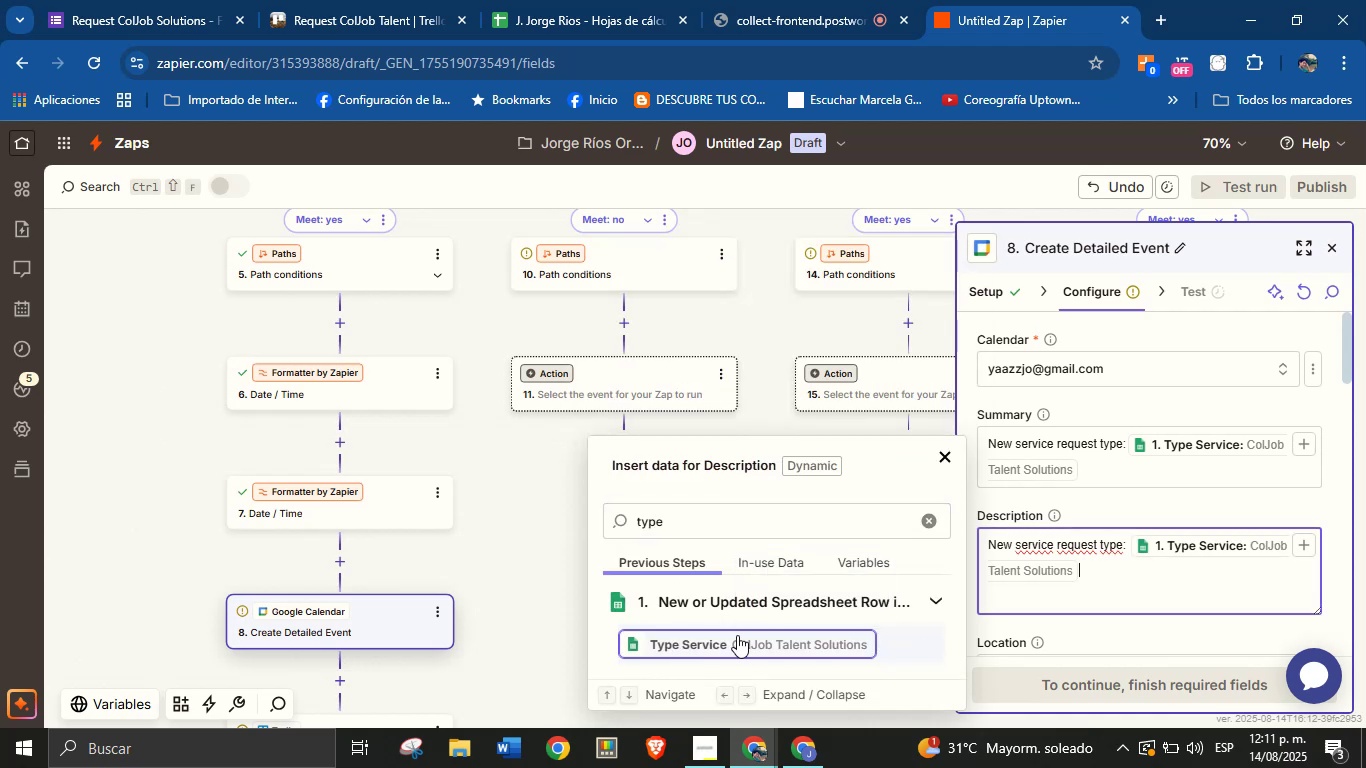 
key(Enter)
 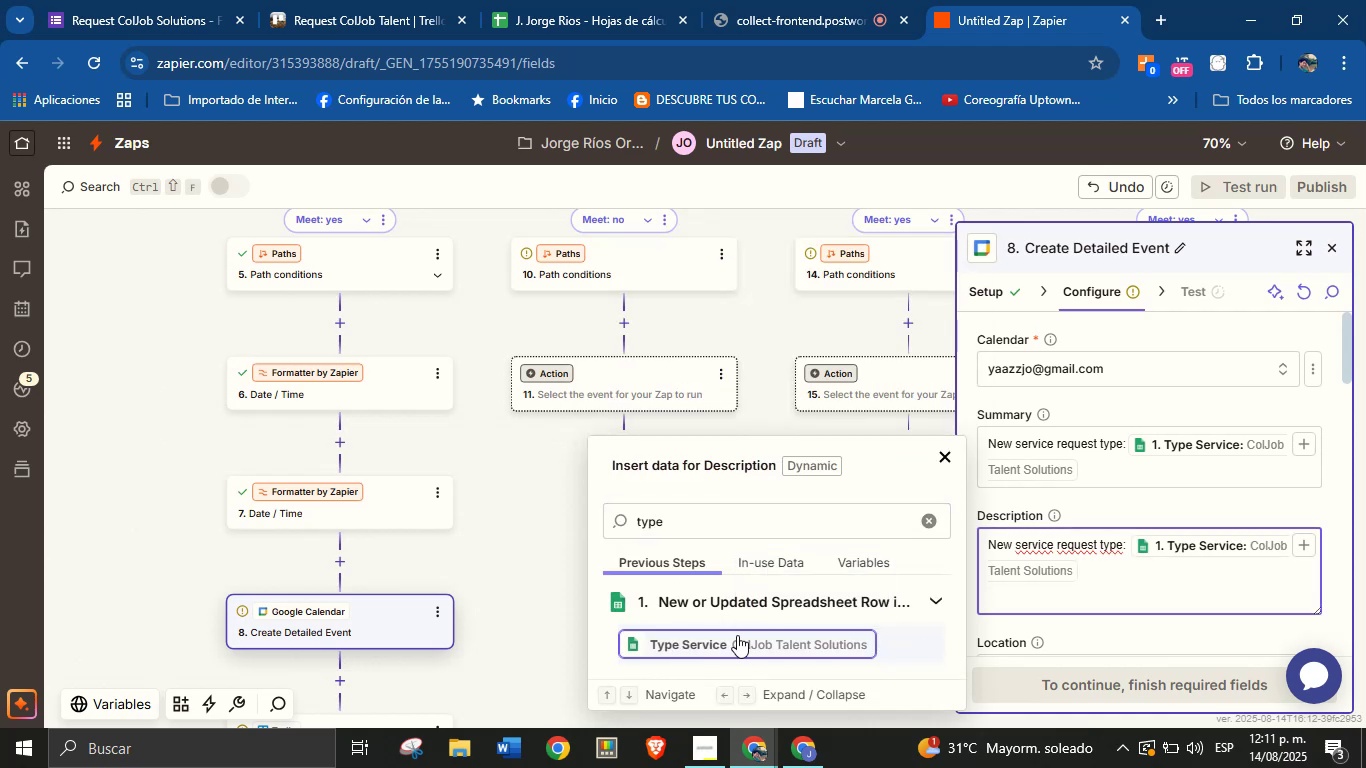 
type(Clients )
key(Backspace)
key(Backspace)
type(;s)
key(Backspace)
key(Backspace)
type([s name> )
 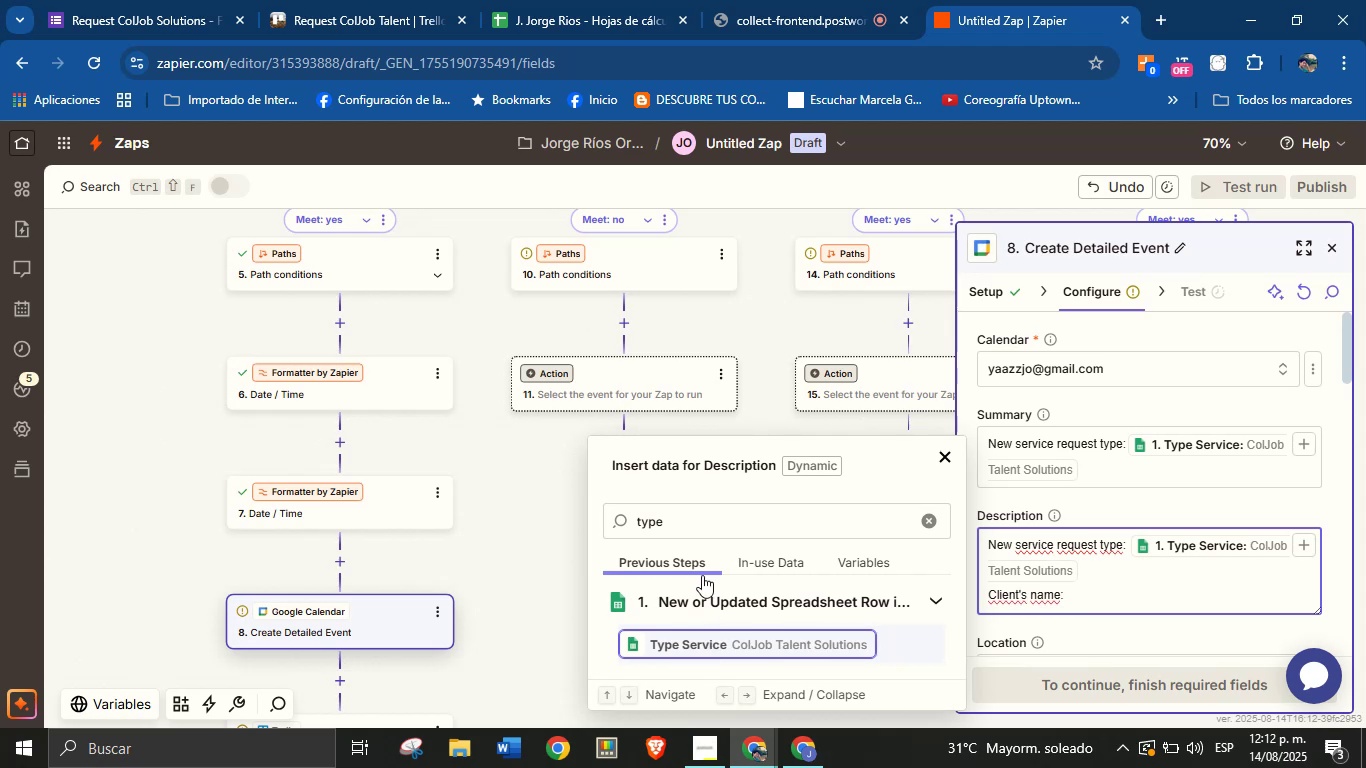 
double_click([706, 522])
 